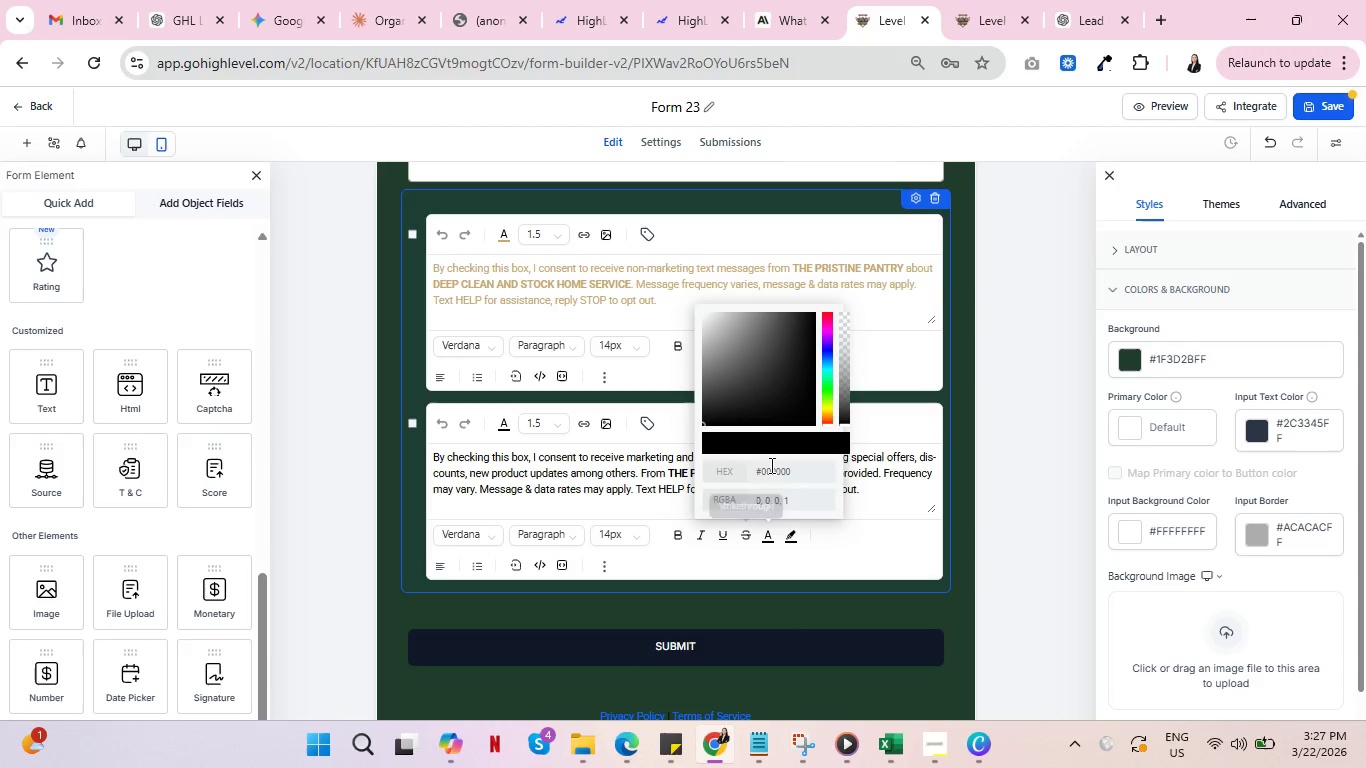 
double_click([770, 465])
 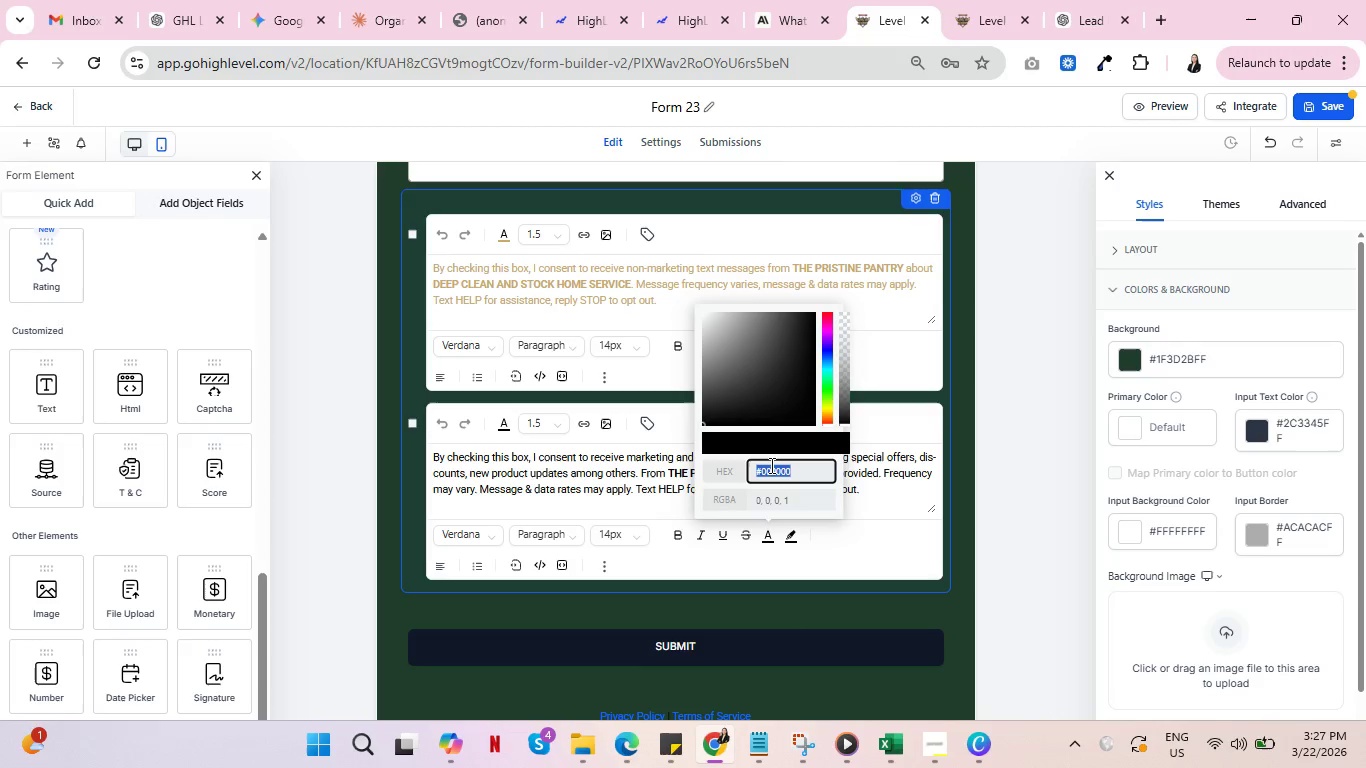 
triple_click([770, 465])
 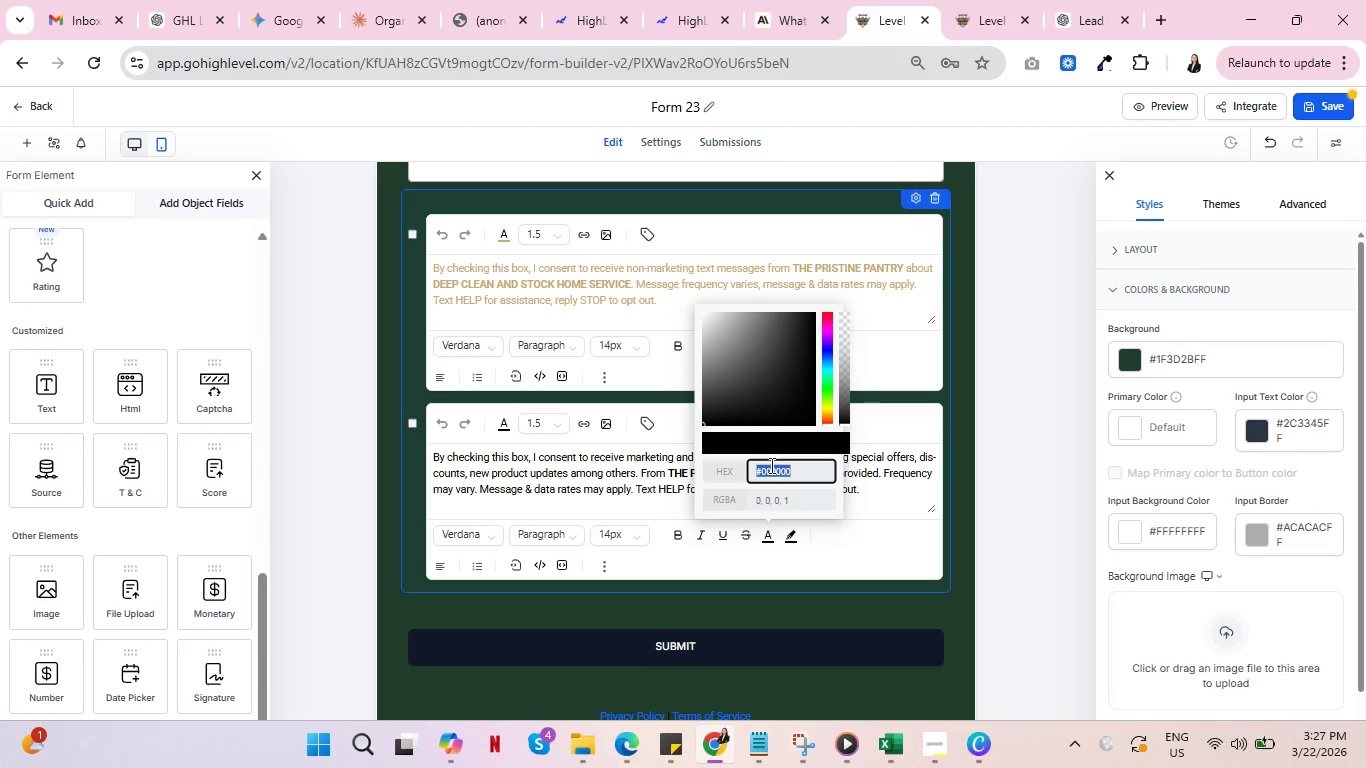 
key(Control+V)
 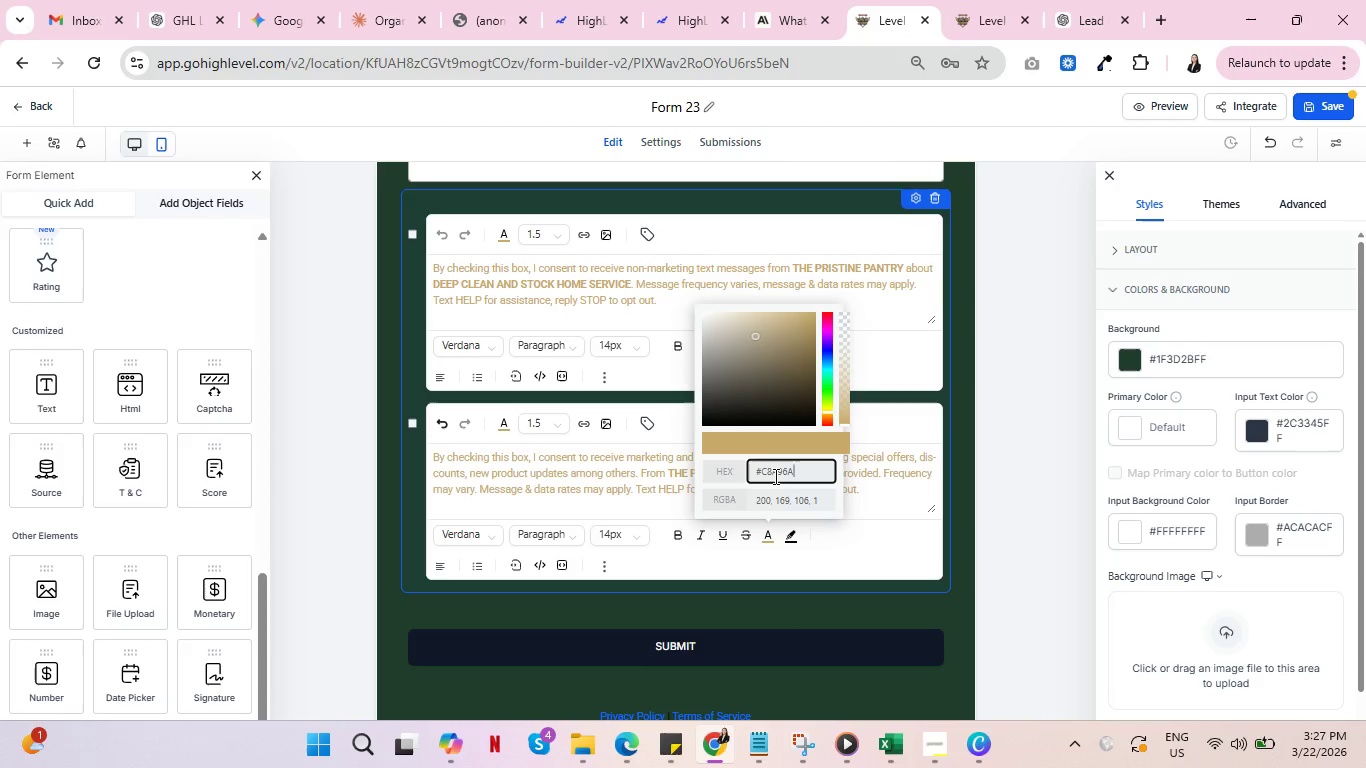 
key(Enter)
 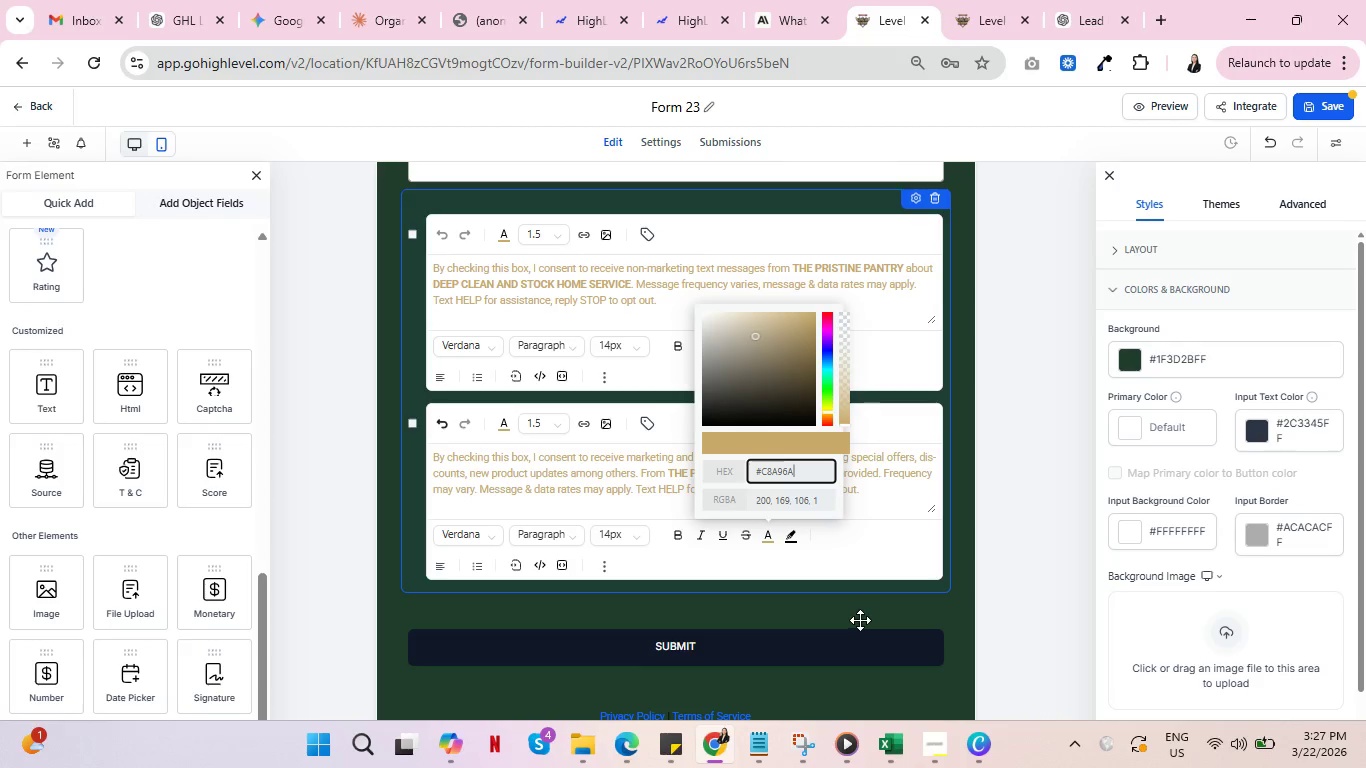 
left_click([876, 610])
 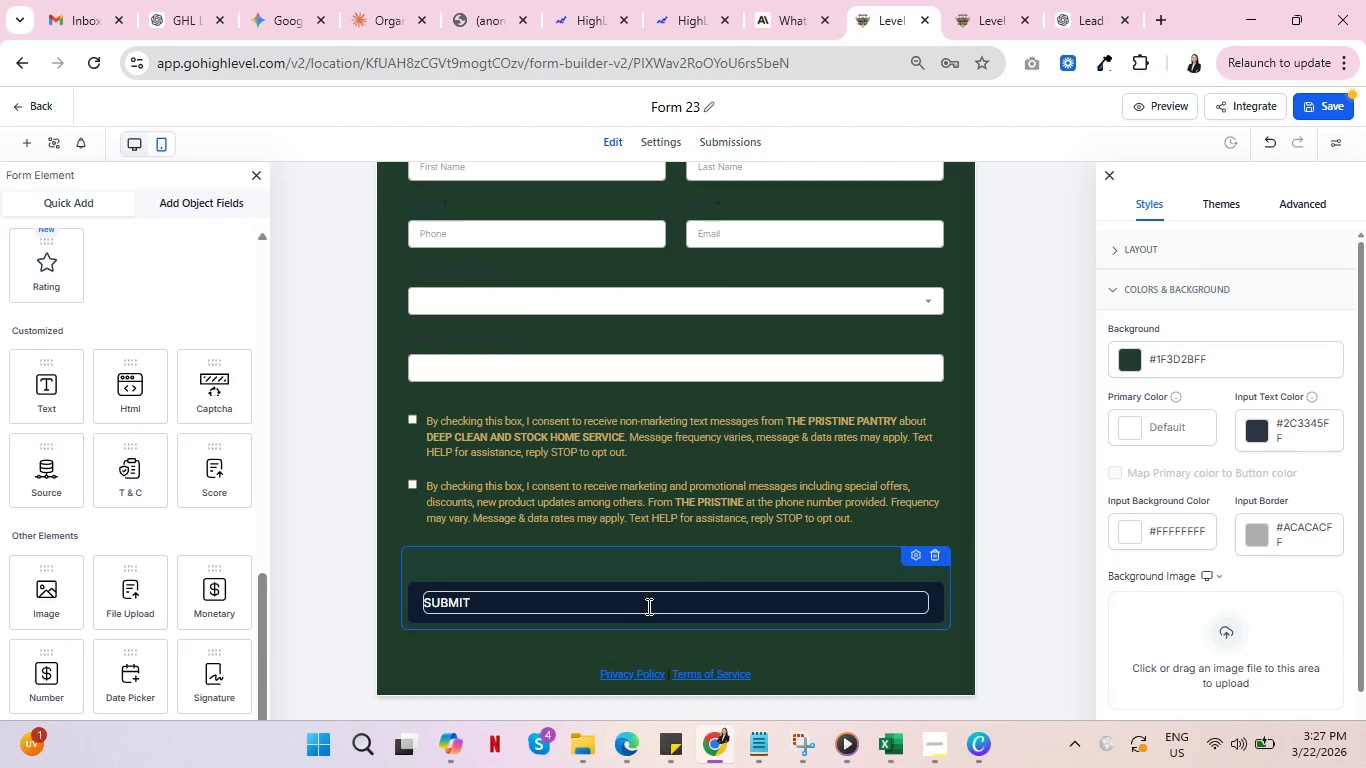 
scroll: coordinate [672, 639], scroll_direction: up, amount: 4.0
 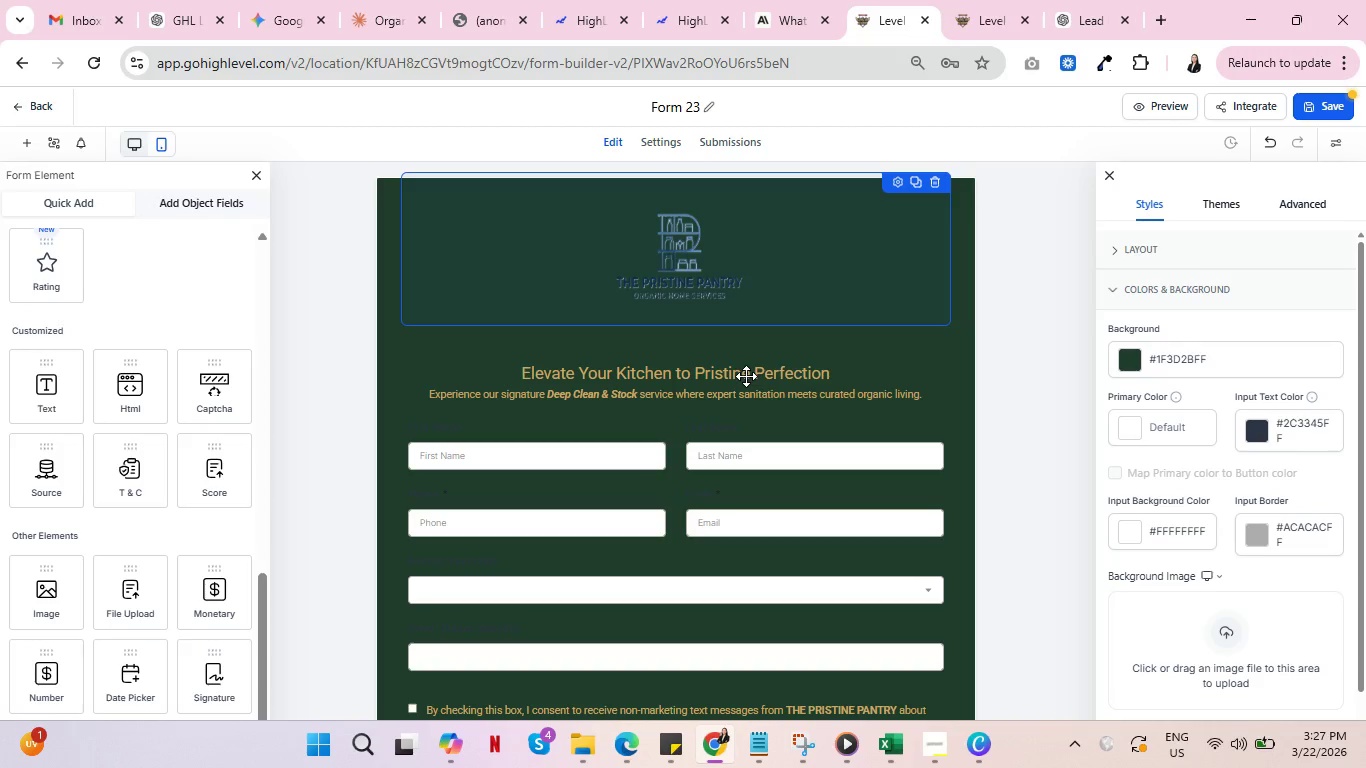 
wait(13.08)
 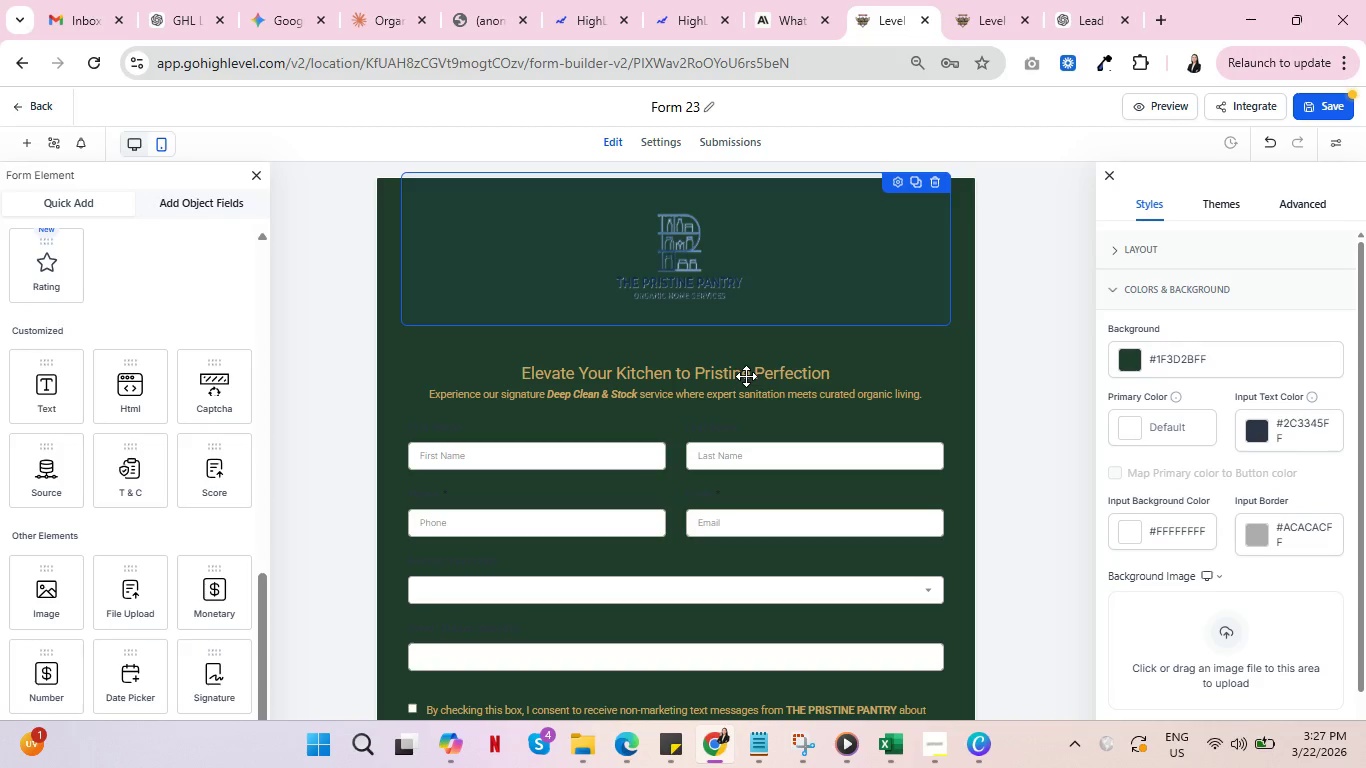 
scroll: coordinate [742, 383], scroll_direction: down, amount: 4.0
 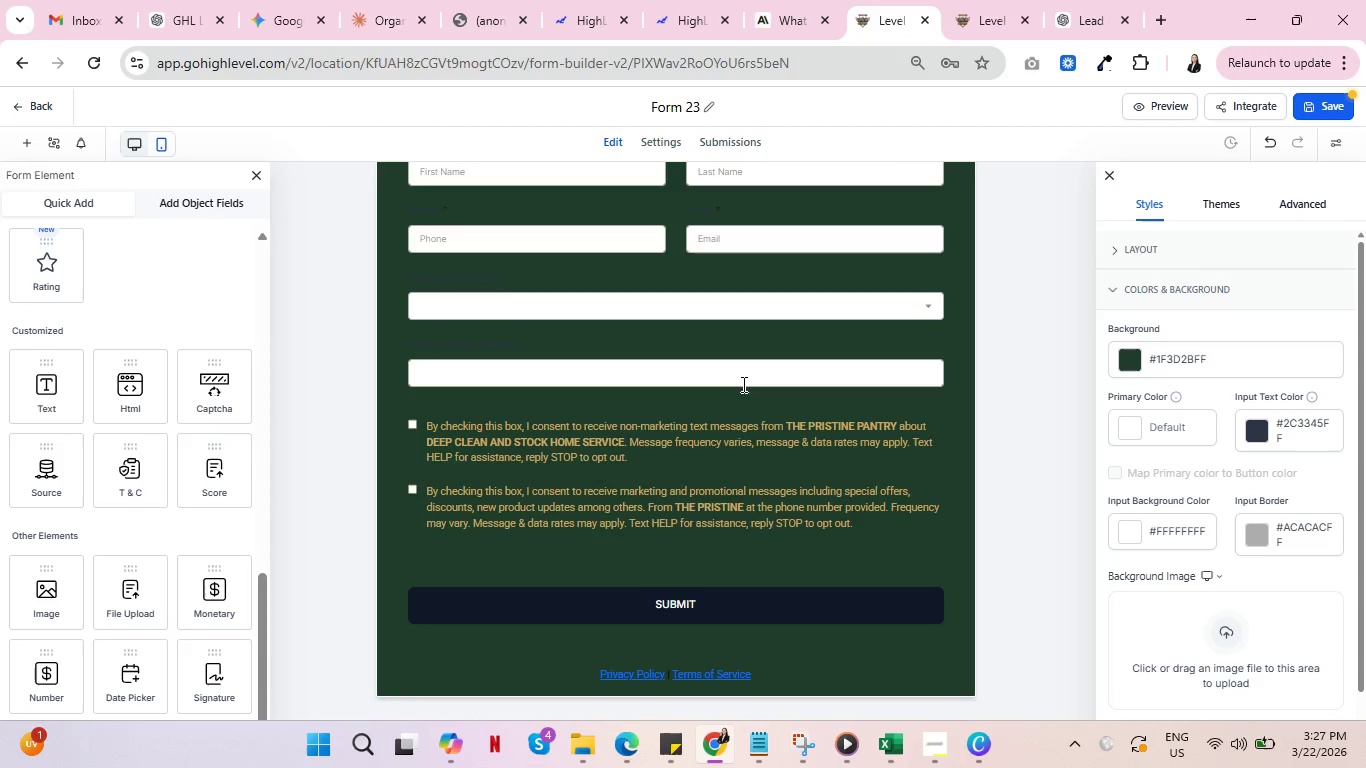 
scroll: coordinate [742, 384], scroll_direction: up, amount: 3.0
 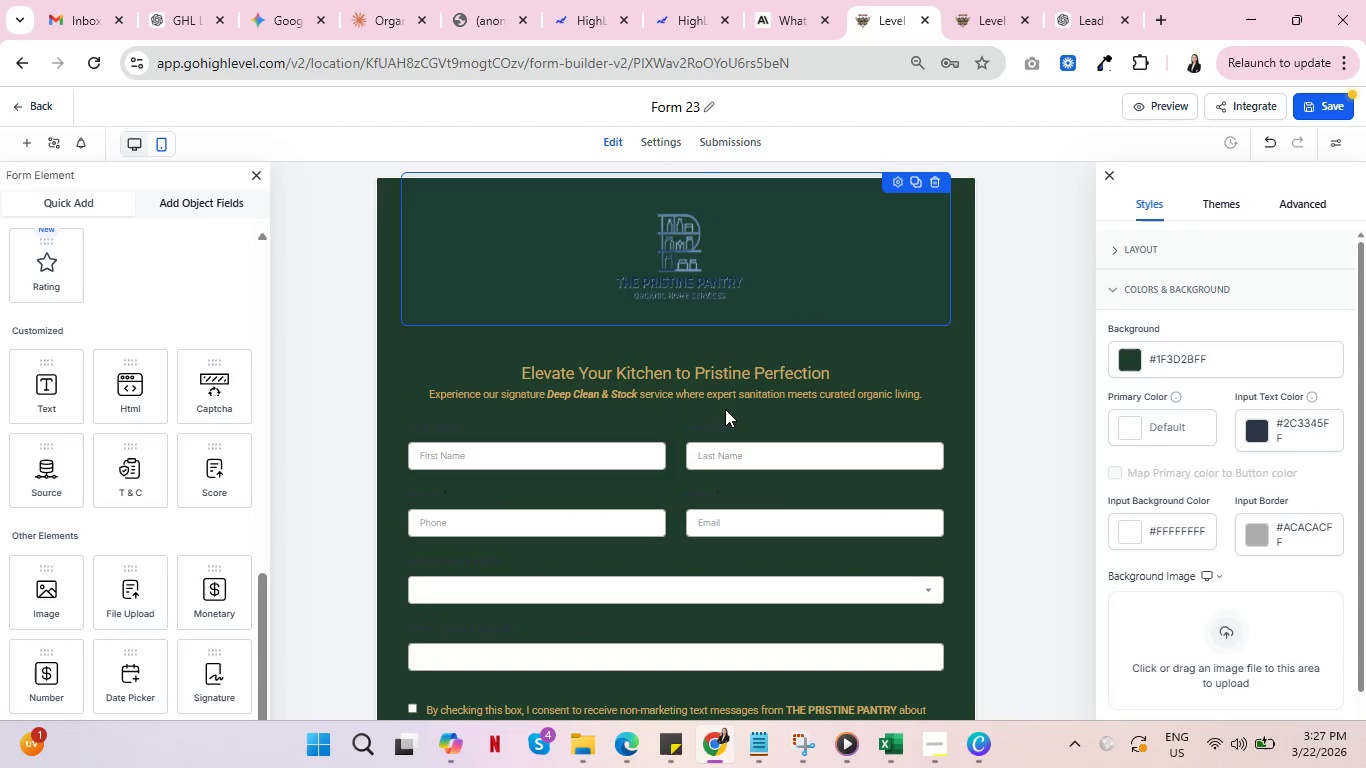 
key(Control+ControlLeft)
 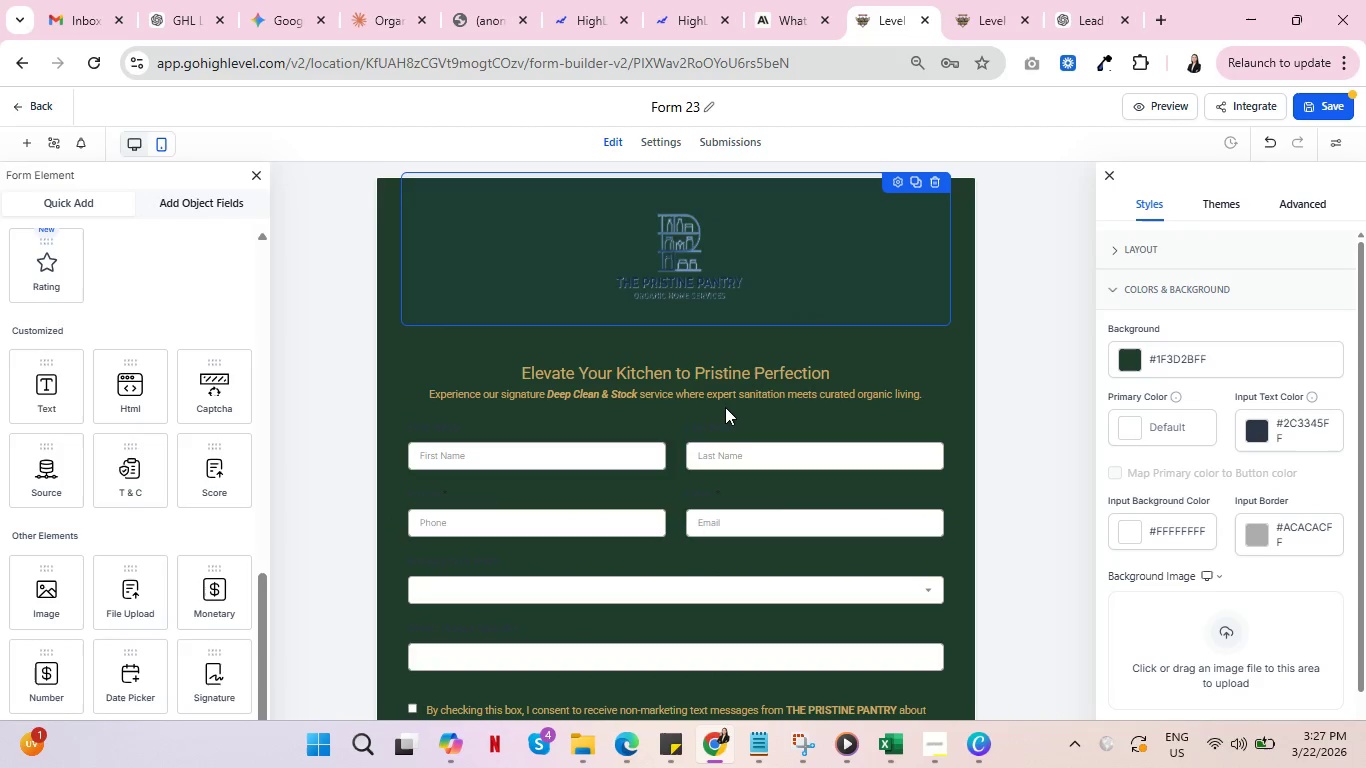 
key(Control+ControlLeft)
 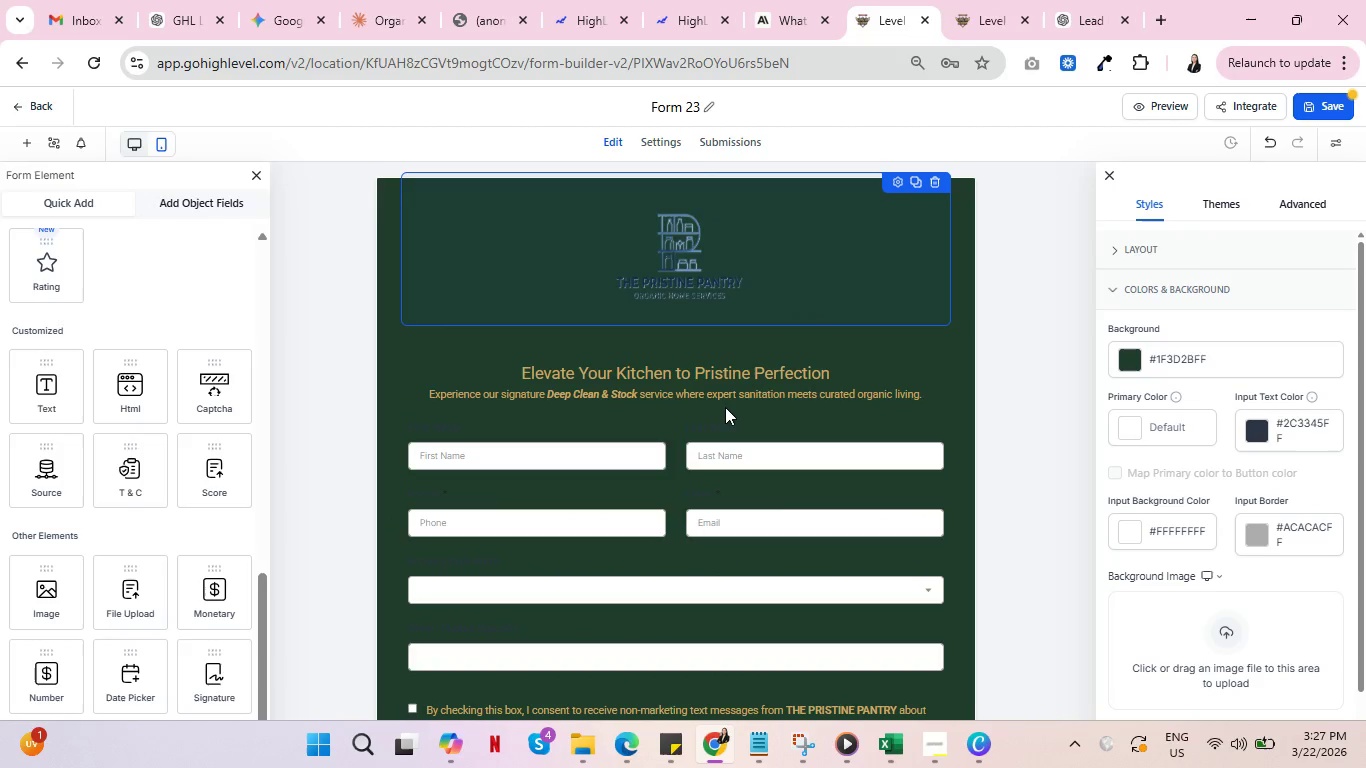 
key(Control+ControlLeft)
 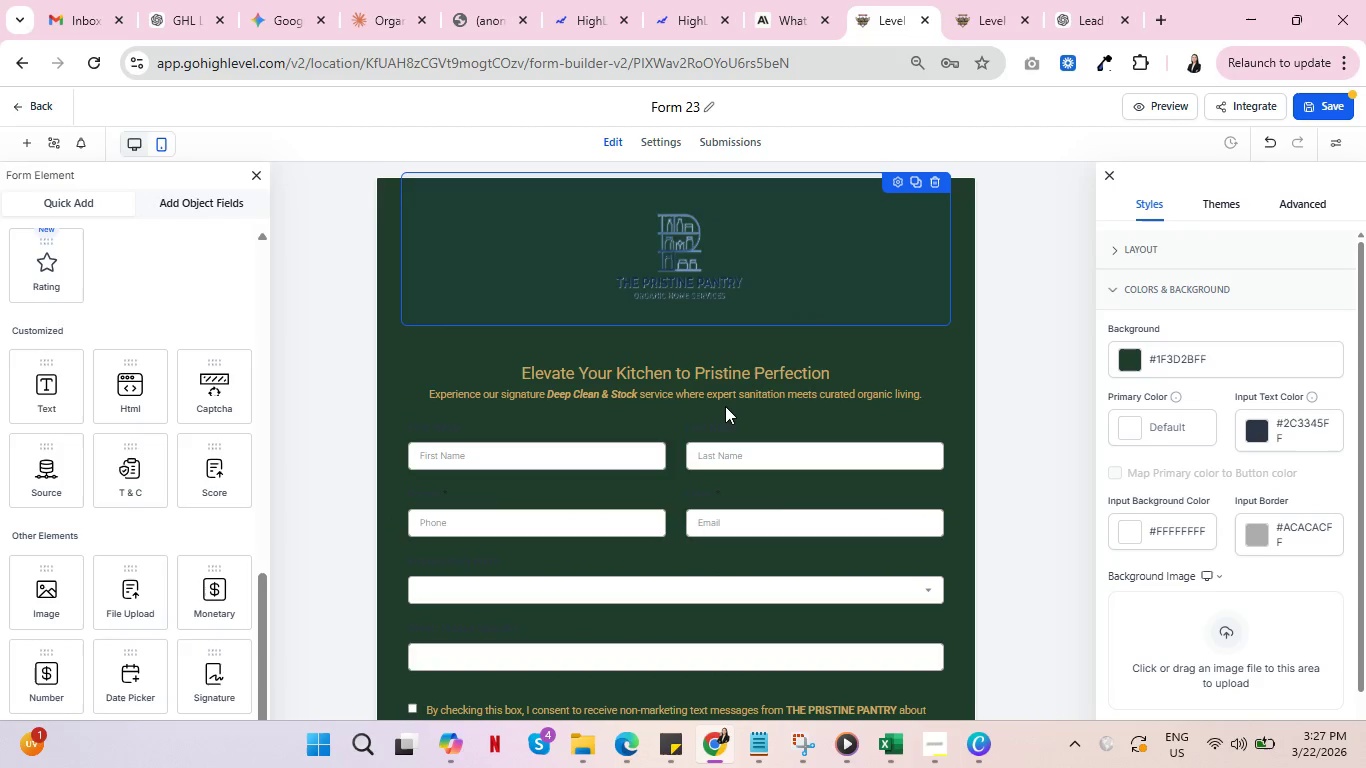 
key(Control+ControlLeft)
 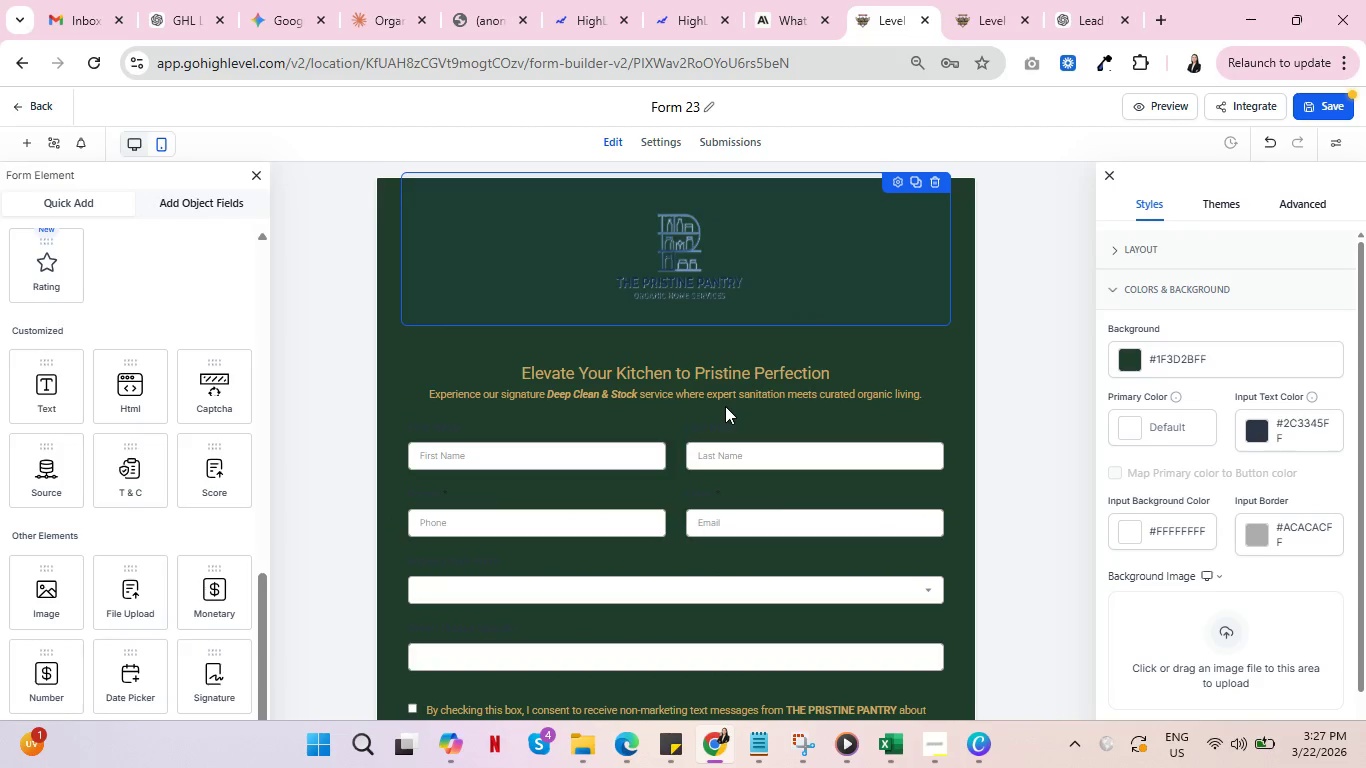 
key(Control+ControlLeft)
 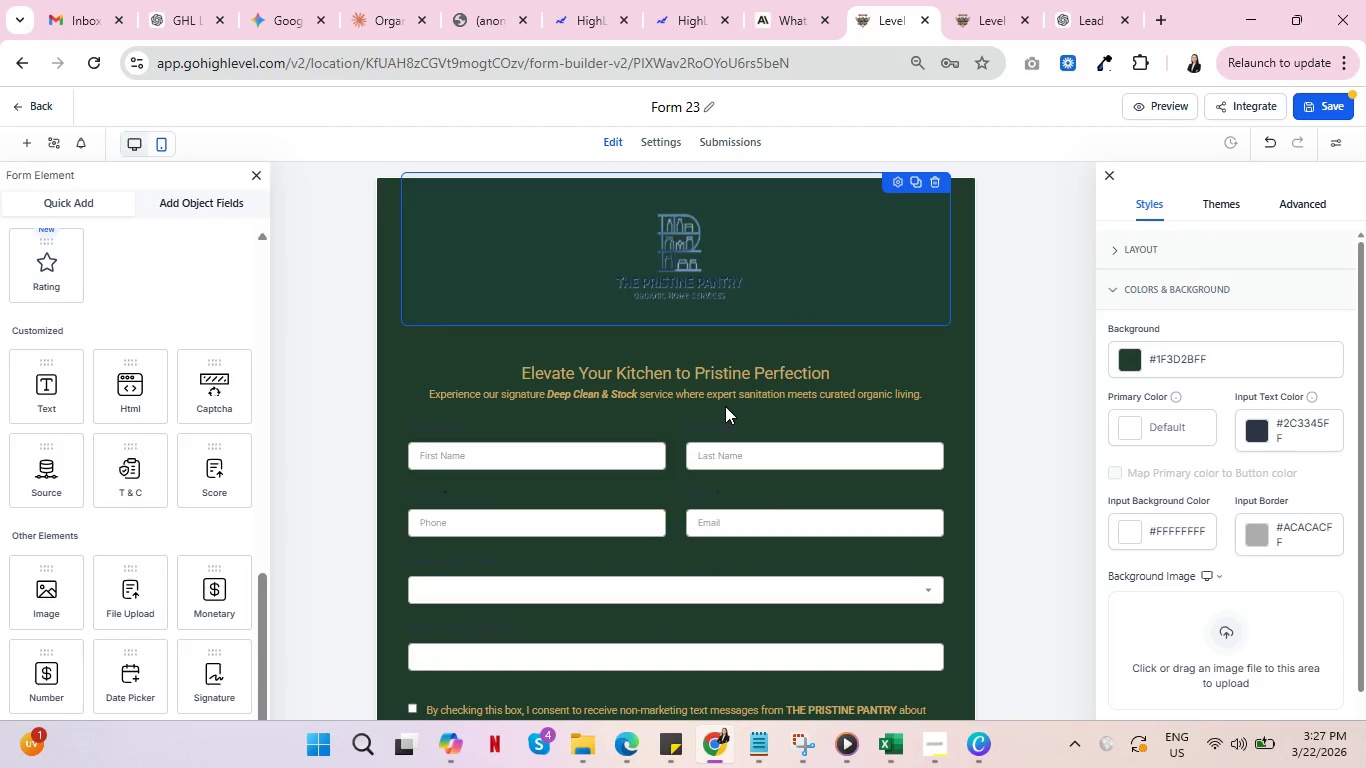 
key(Control+ControlLeft)
 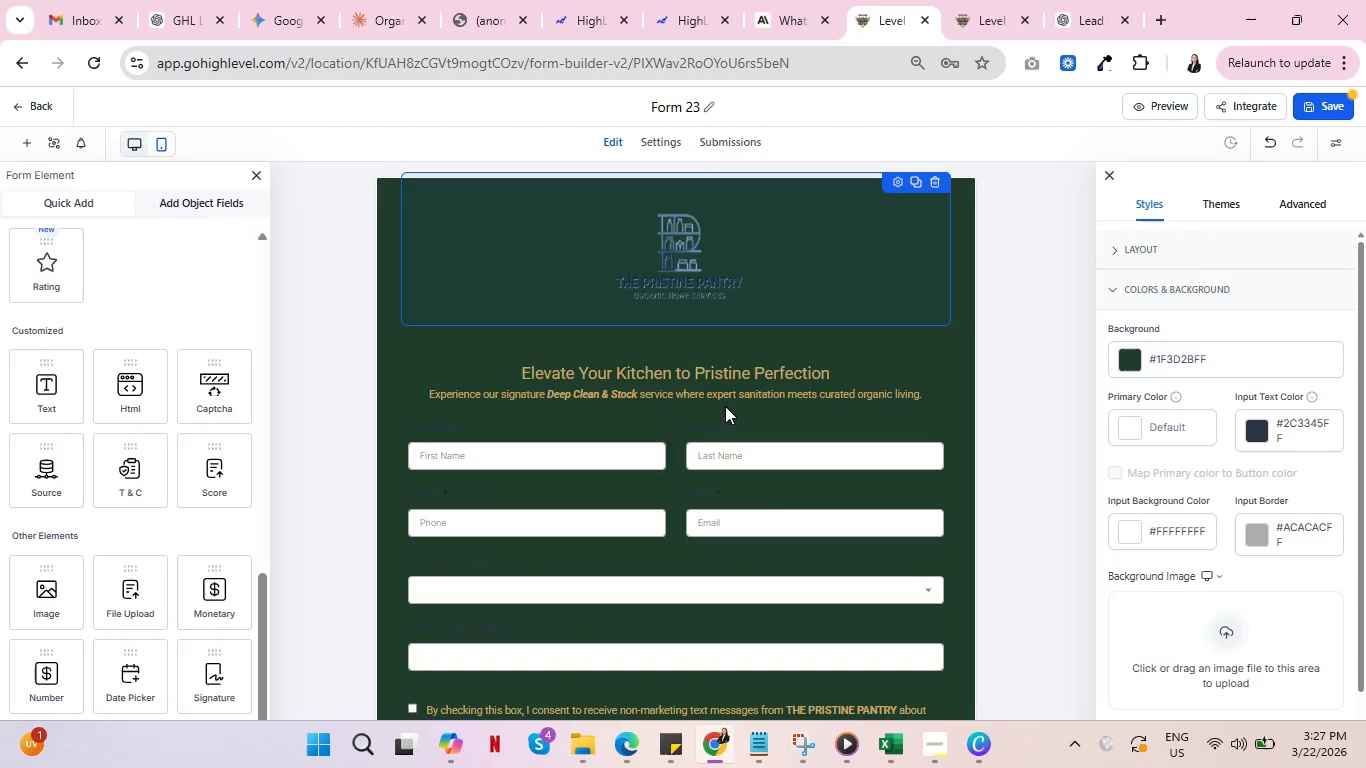 
key(Control+ControlLeft)
 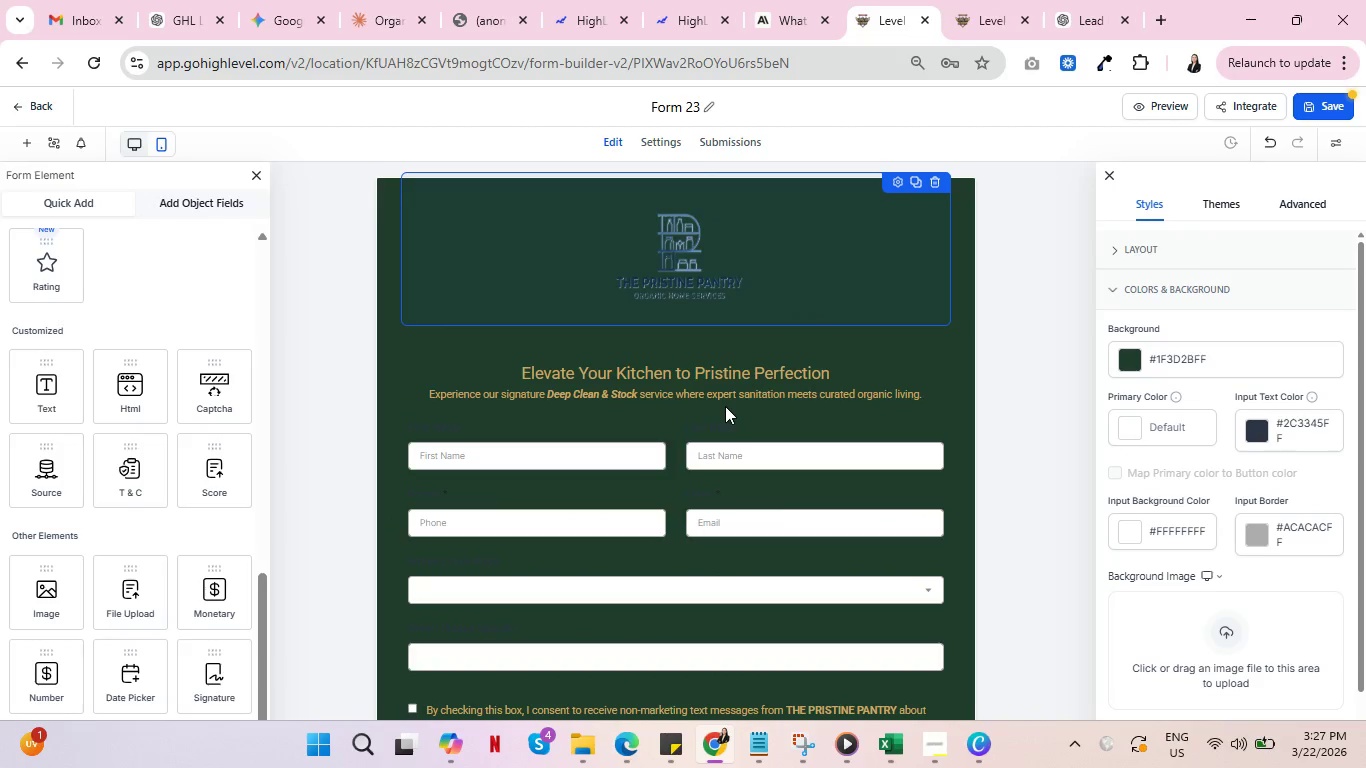 
key(Control+ControlLeft)
 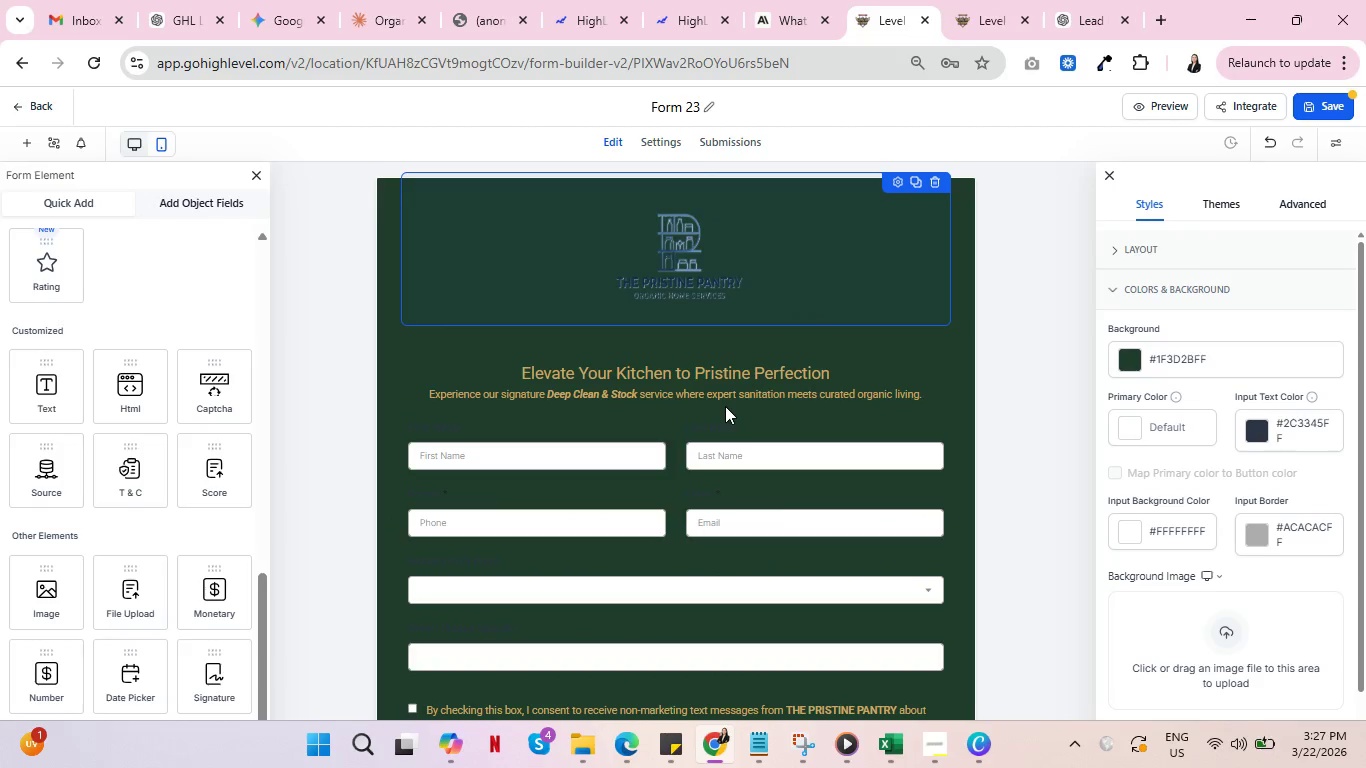 
key(Control+ControlLeft)
 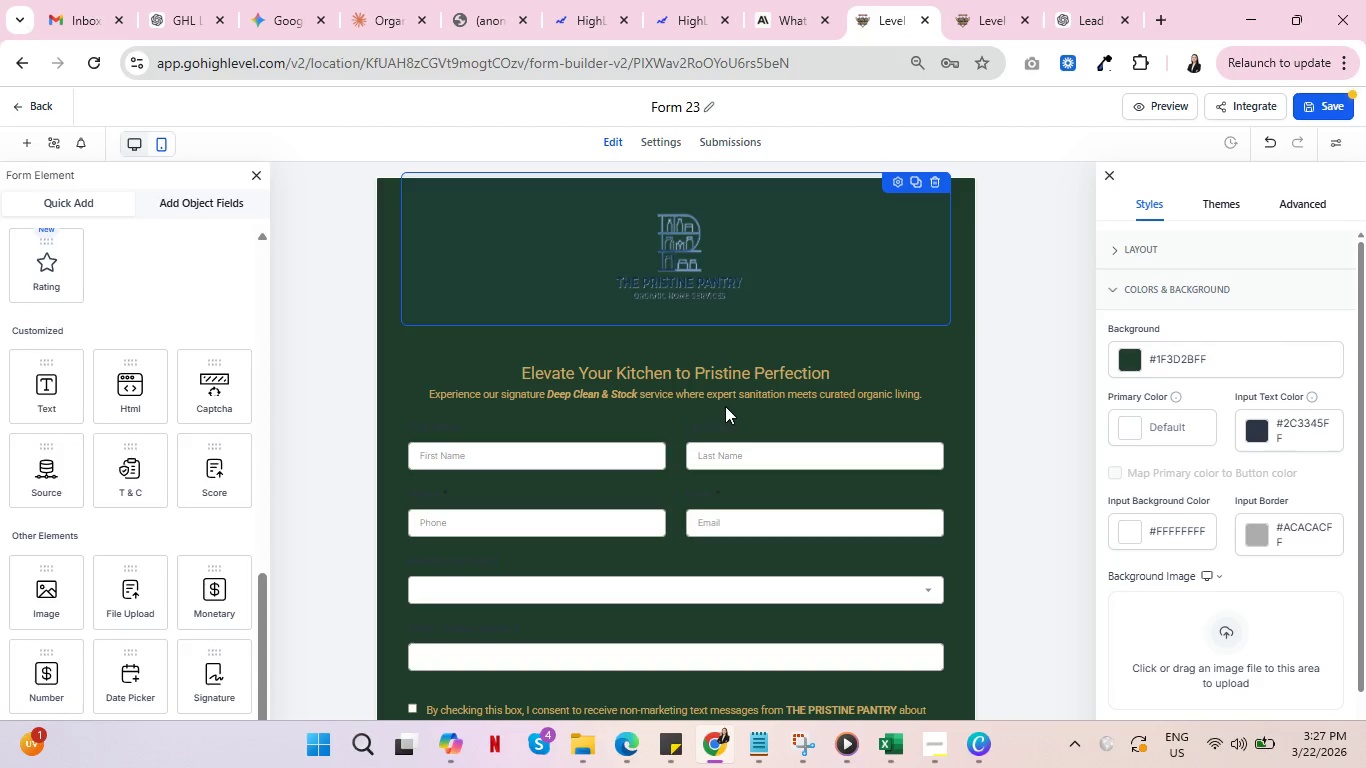 
scroll: coordinate [738, 455], scroll_direction: down, amount: 3.0
 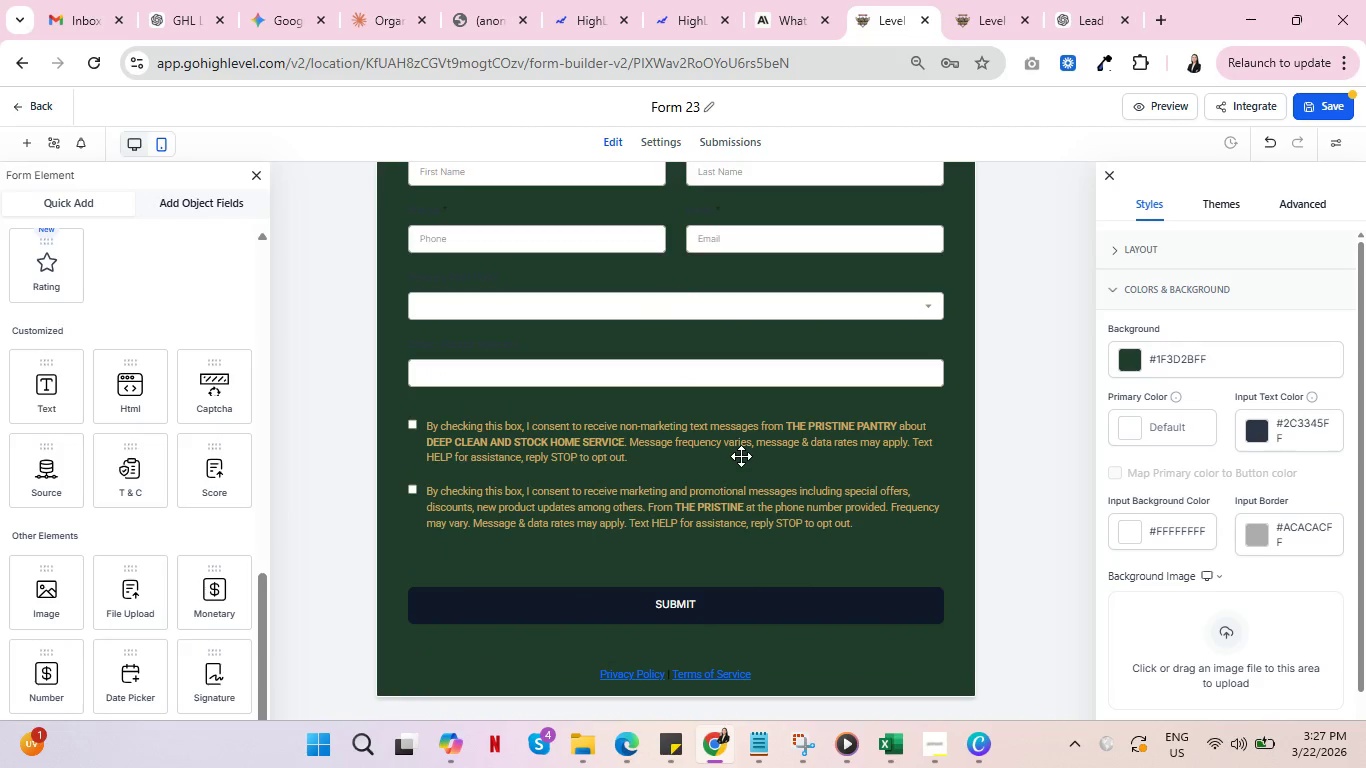 
scroll: coordinate [743, 456], scroll_direction: up, amount: 5.0
 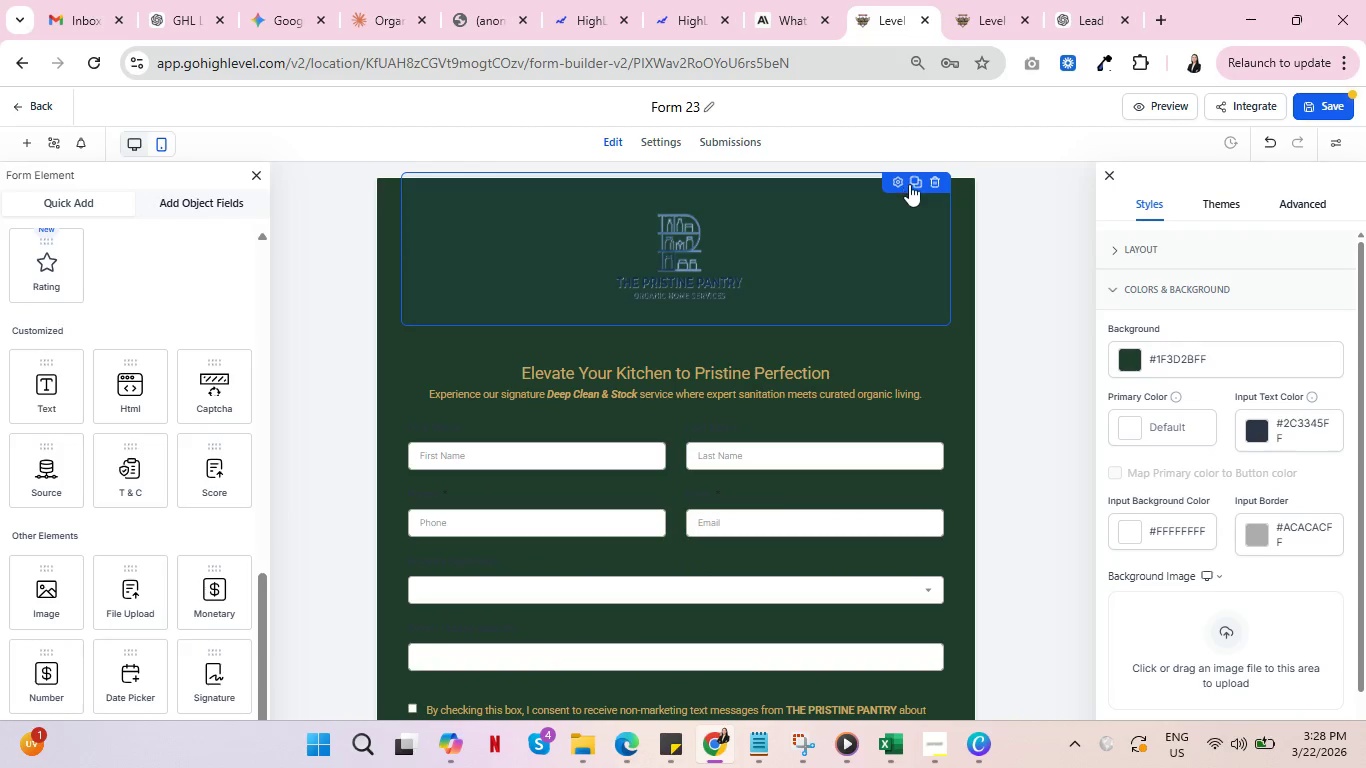 
left_click([890, 184])
 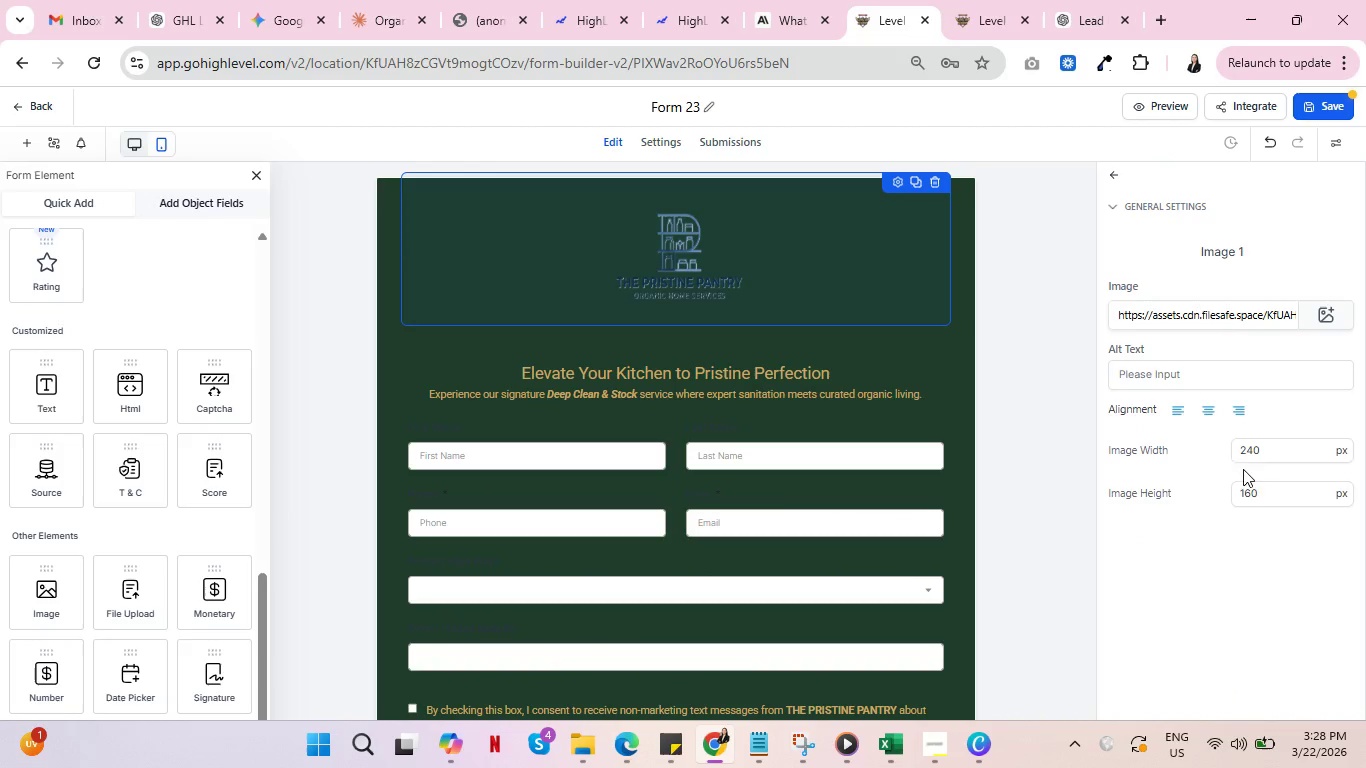 
left_click([1209, 416])
 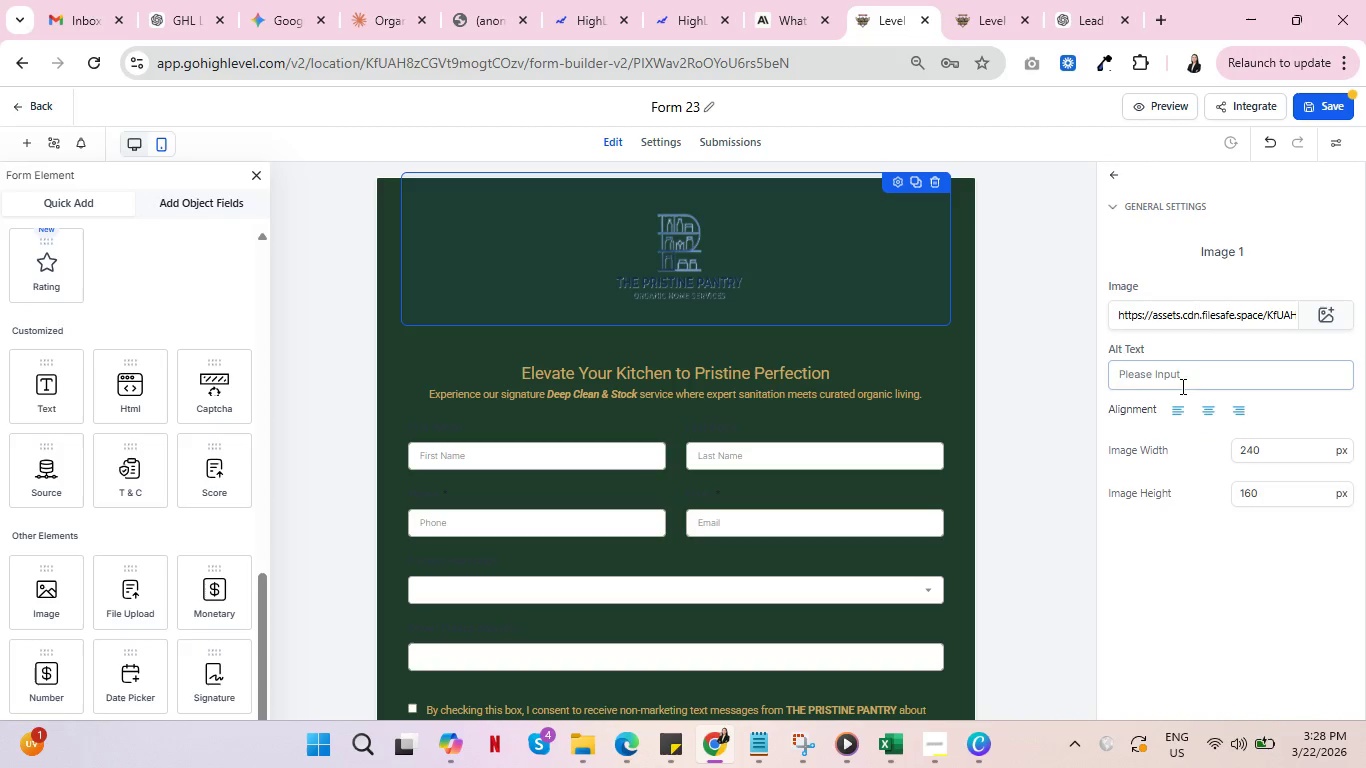 
type(tee)
key(Backspace)
key(Backspace)
key(Backspace)
key(Backspace)
 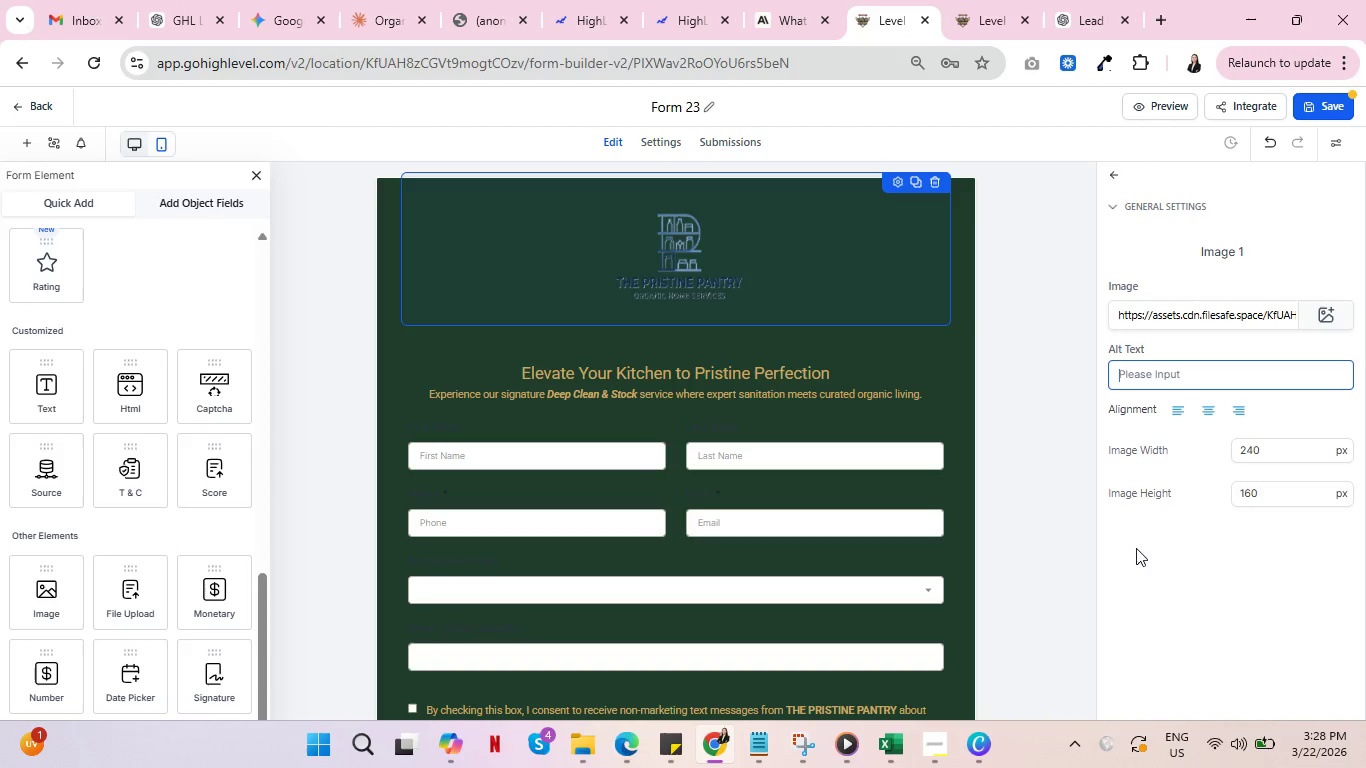 
left_click([1157, 566])
 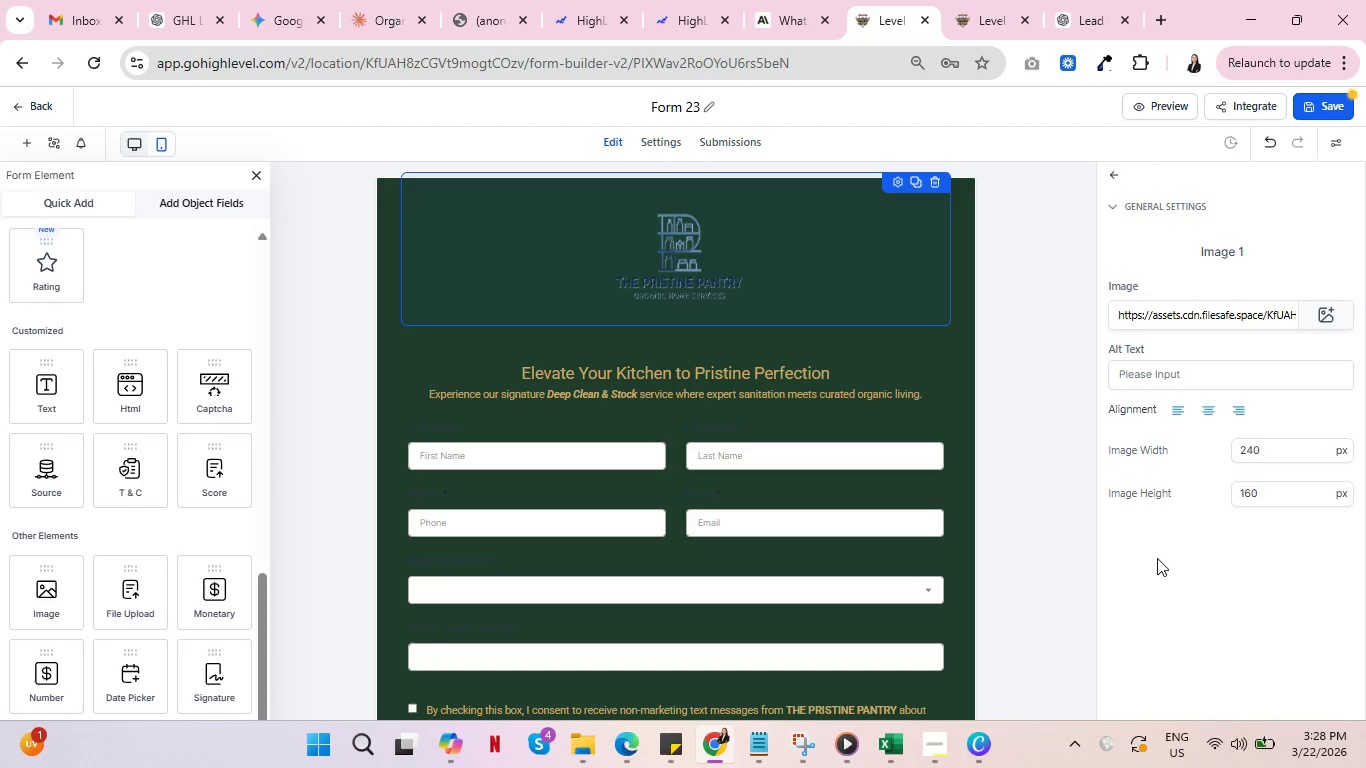 
wait(8.14)
 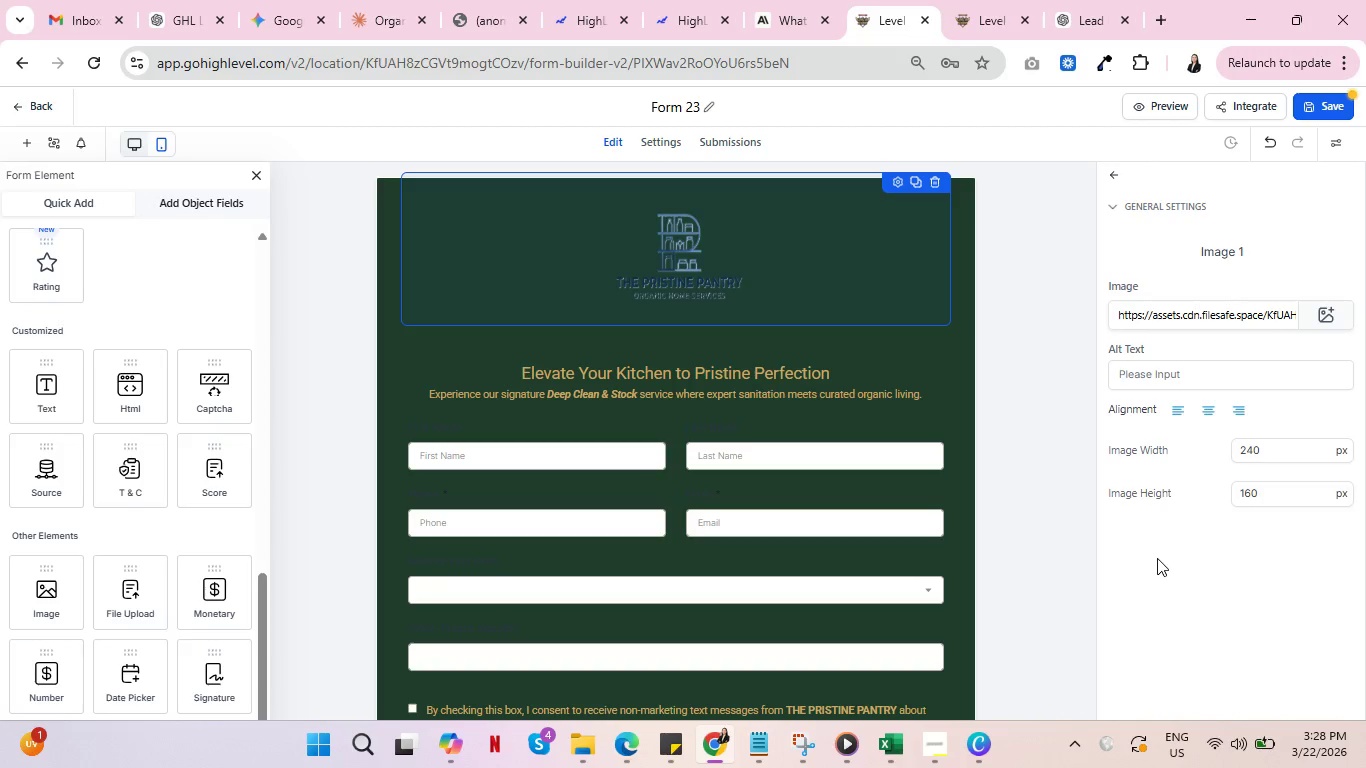 
left_click([1080, 5])
 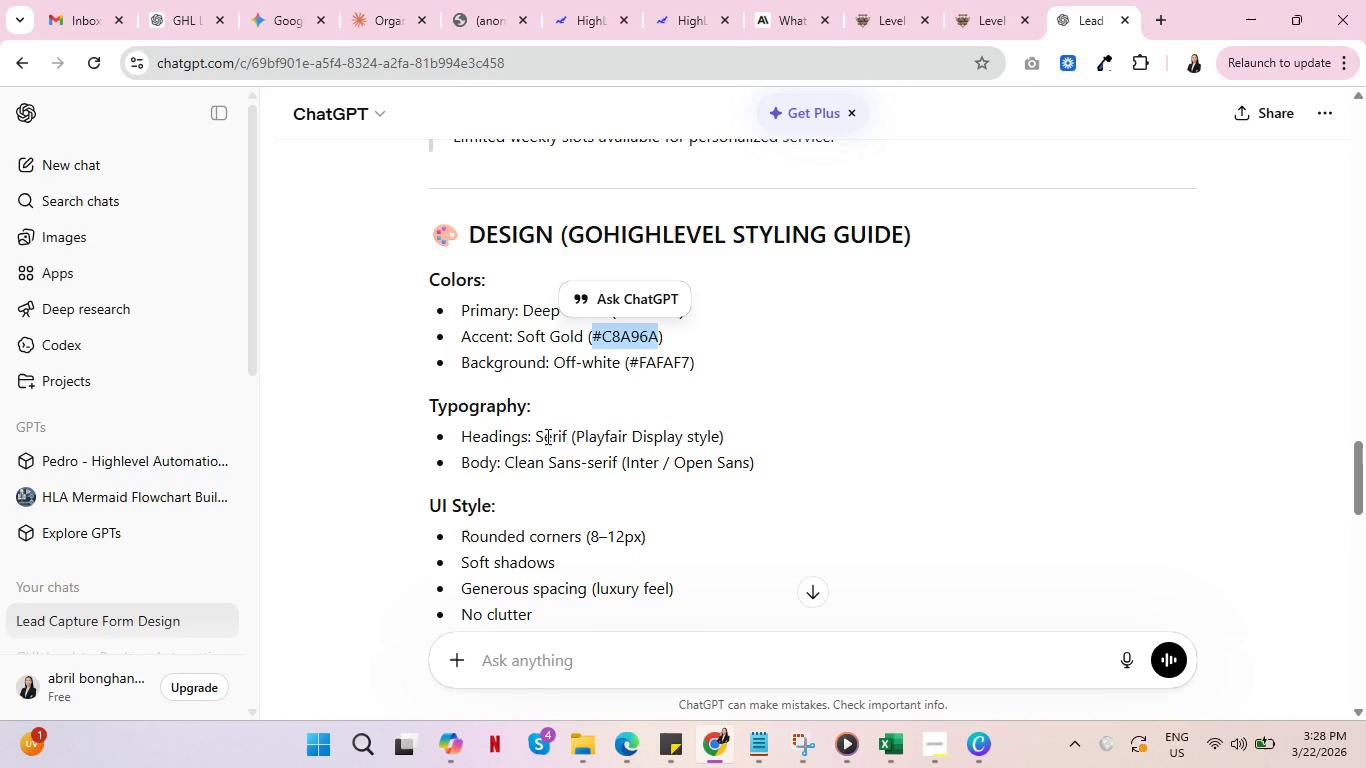 
double_click([546, 436])
 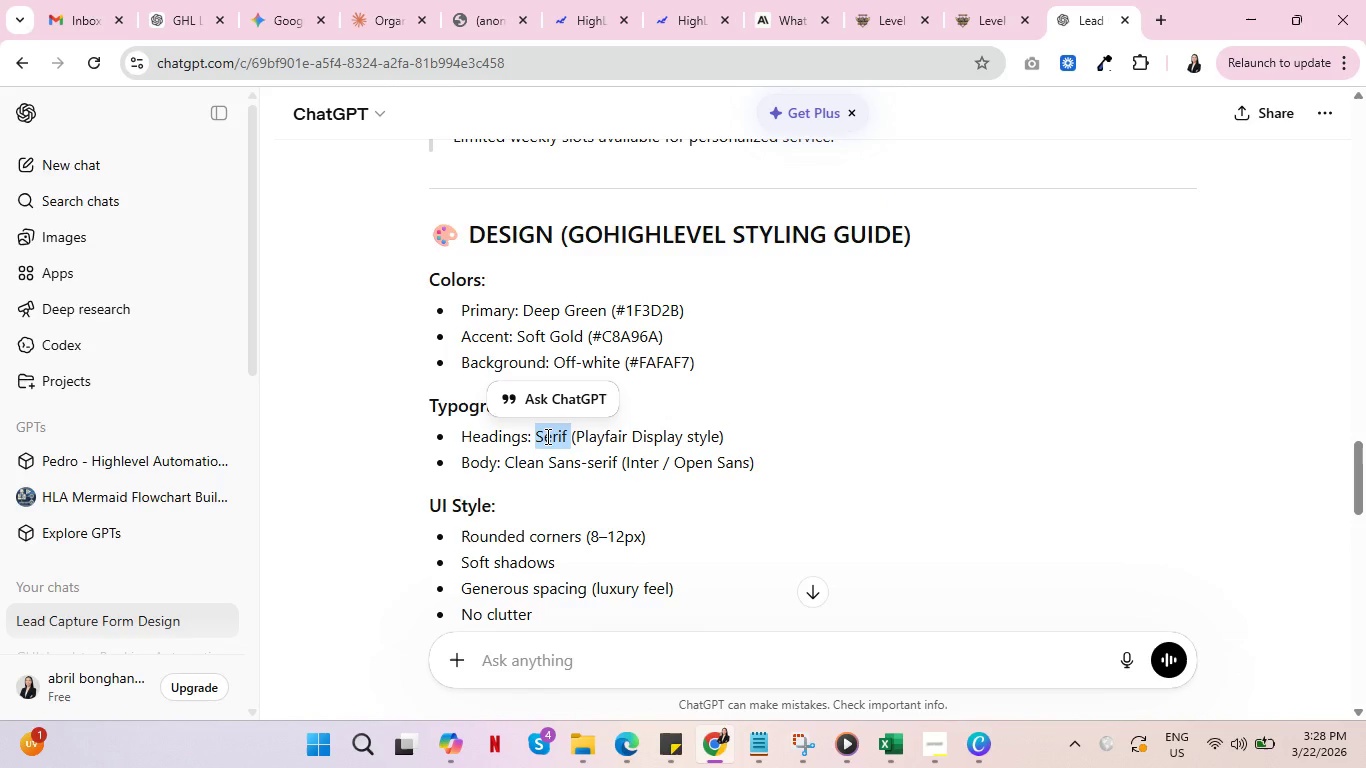 
key(Control+C)
 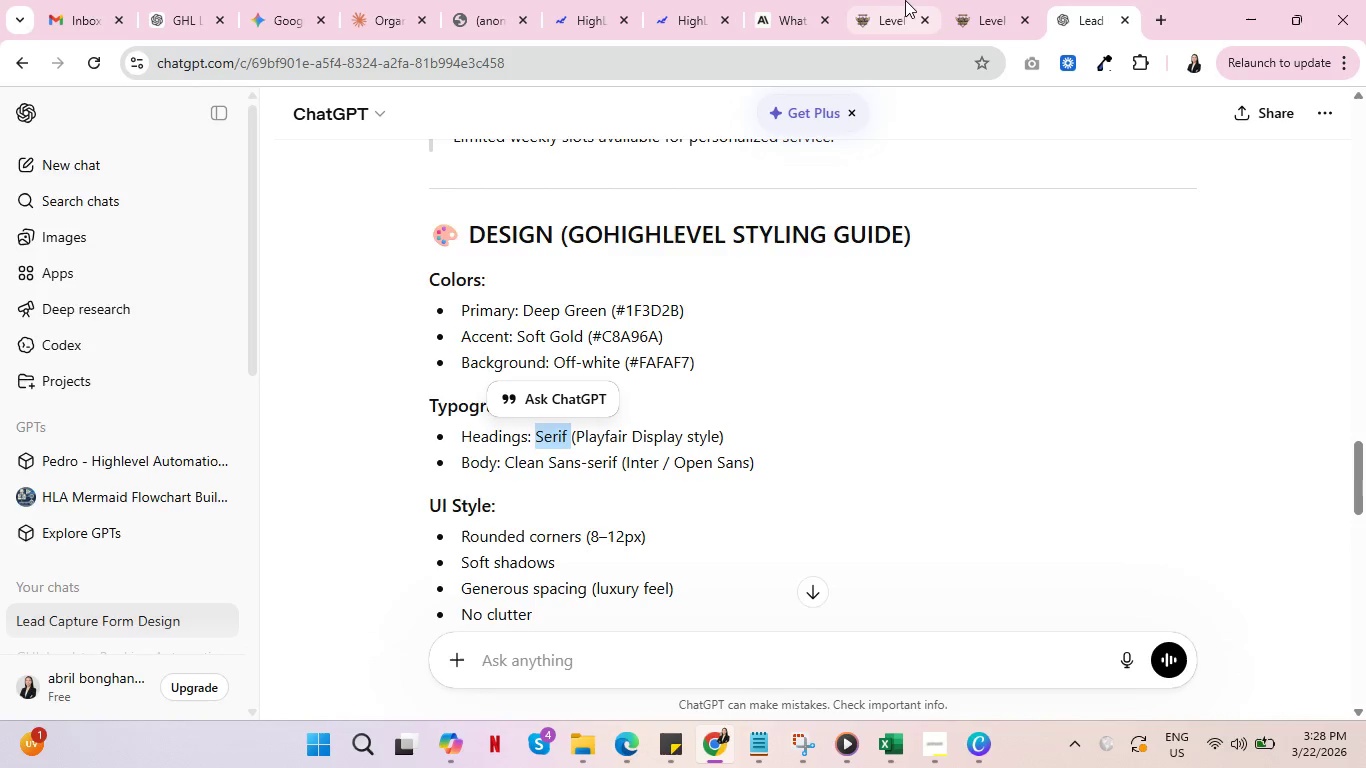 
left_click([899, 0])
 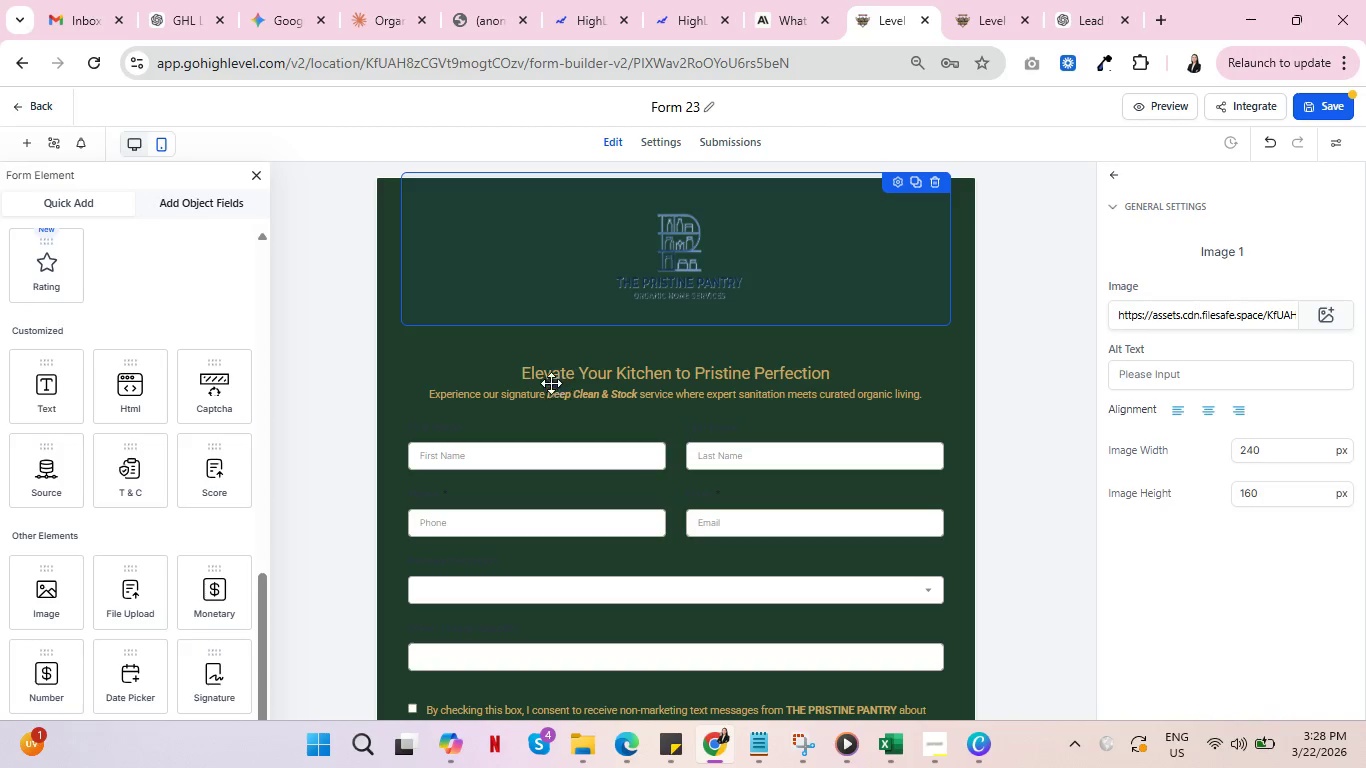 
left_click([549, 380])
 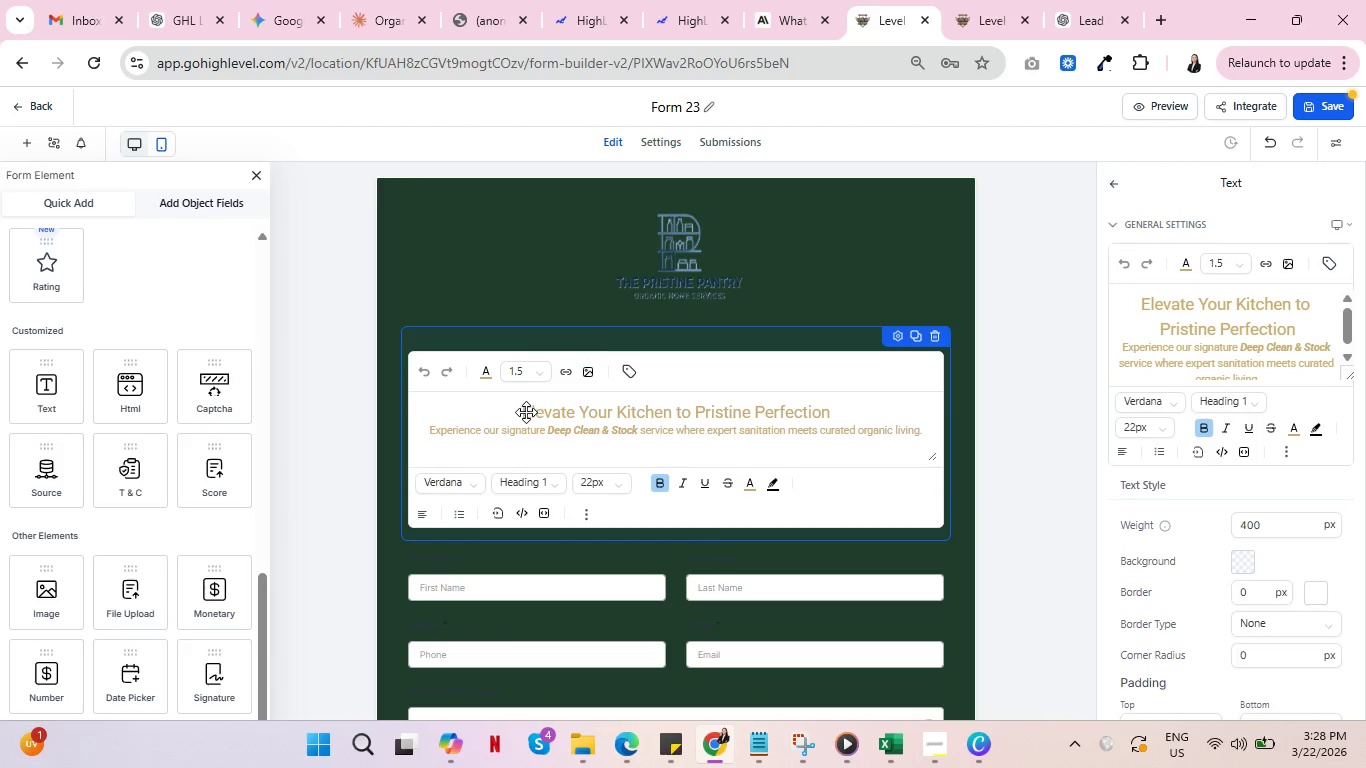 
left_click([528, 408])
 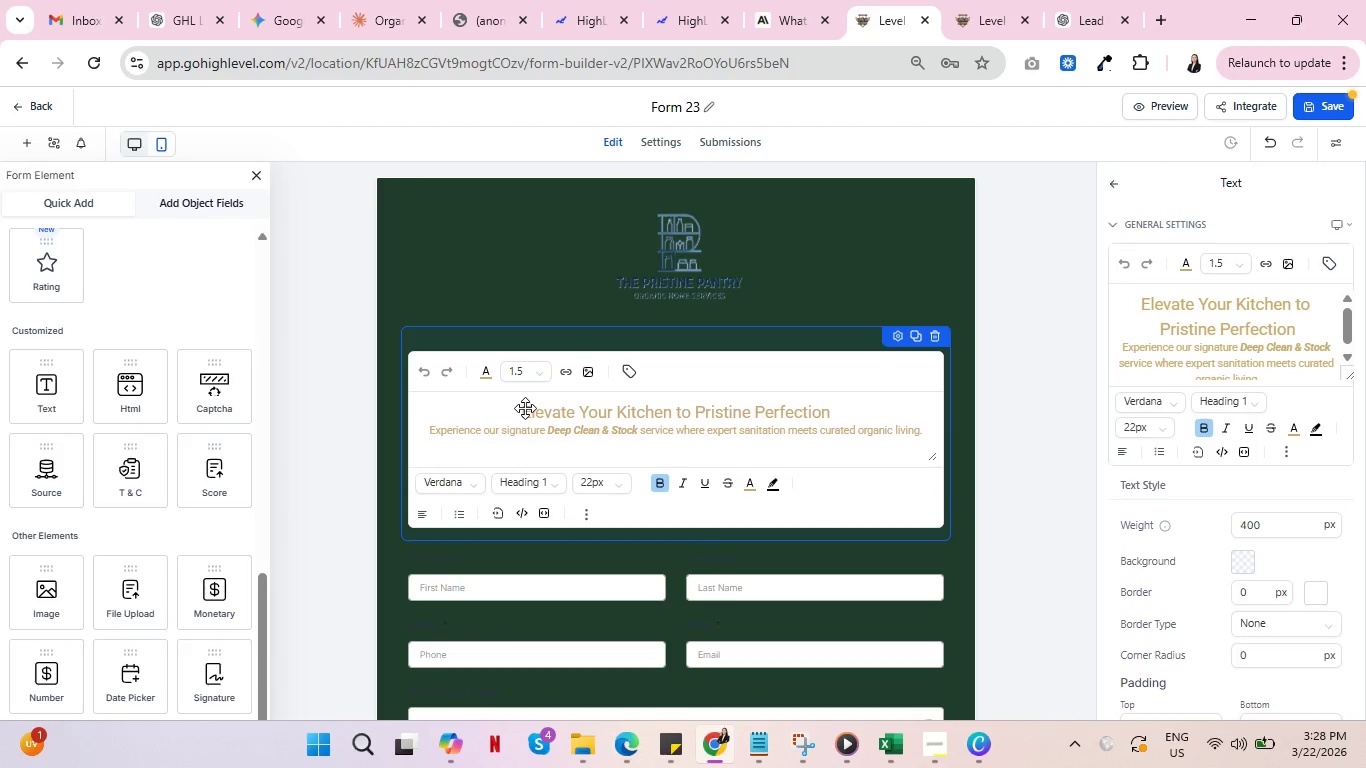 
left_click_drag(start_coordinate=[525, 408], to_coordinate=[838, 419])
 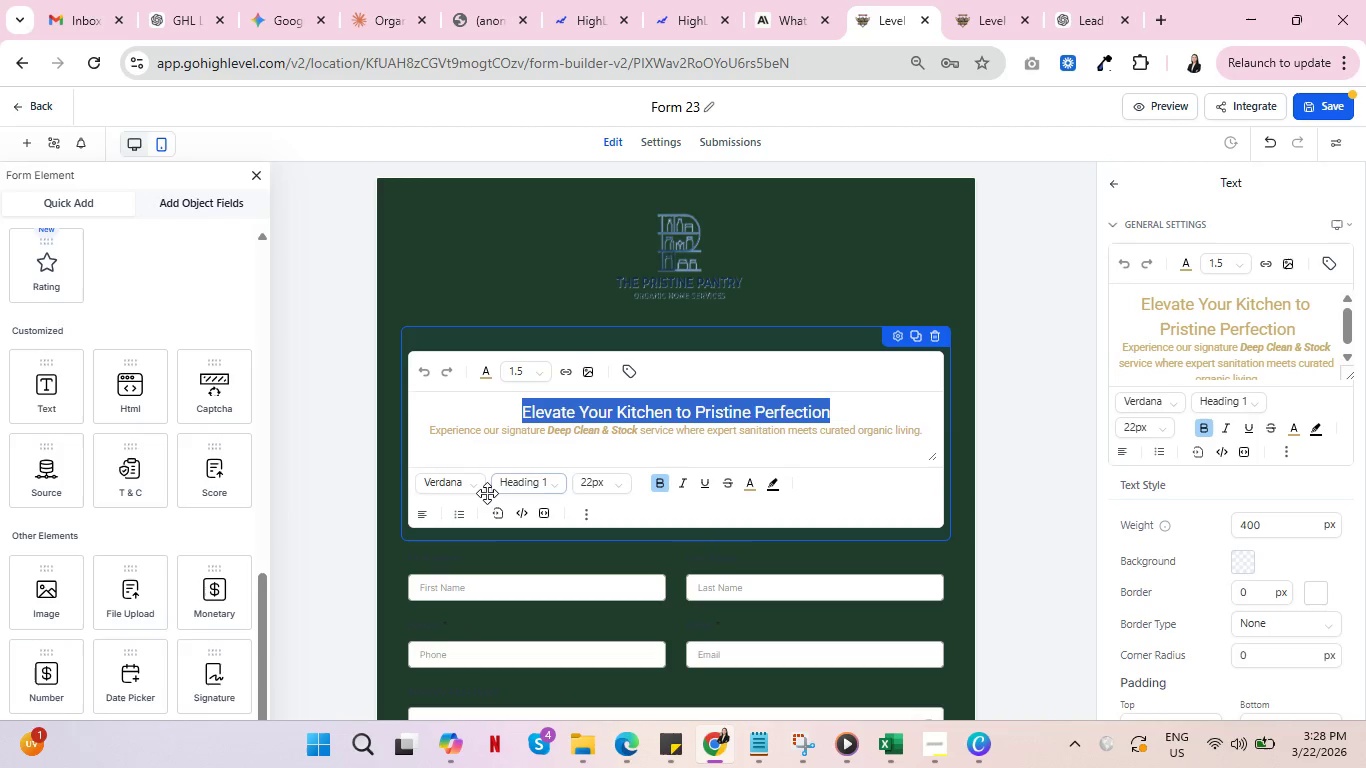 
mouse_move([457, 505])
 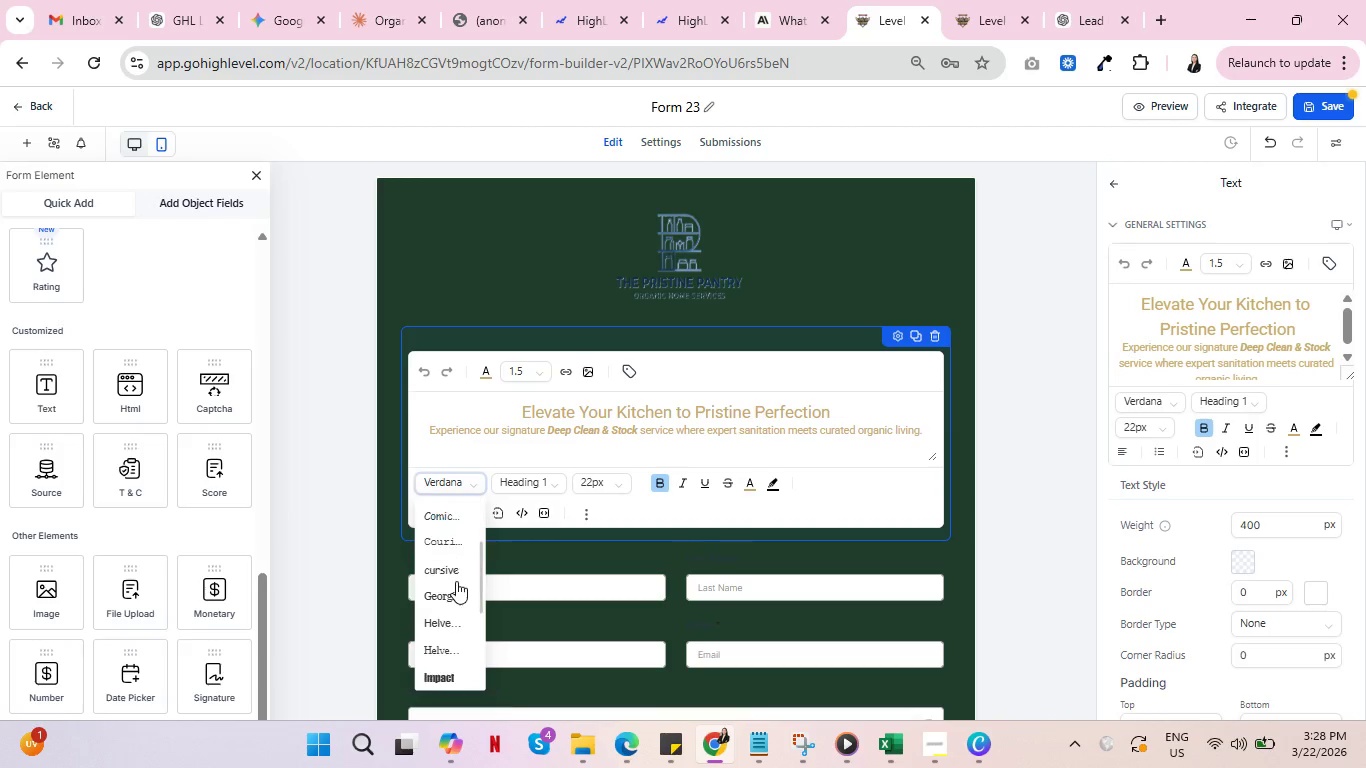 
scroll: coordinate [450, 629], scroll_direction: down, amount: 3.0
 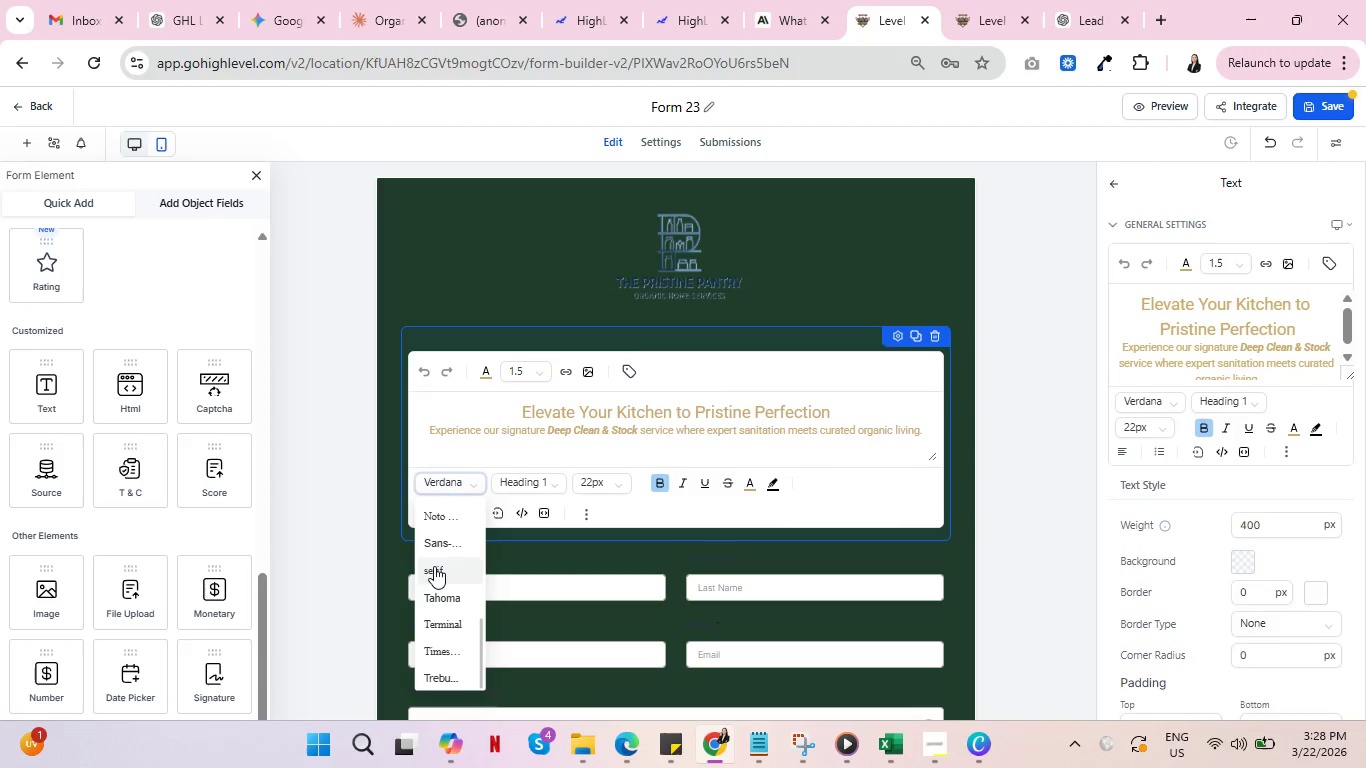 
left_click([434, 566])
 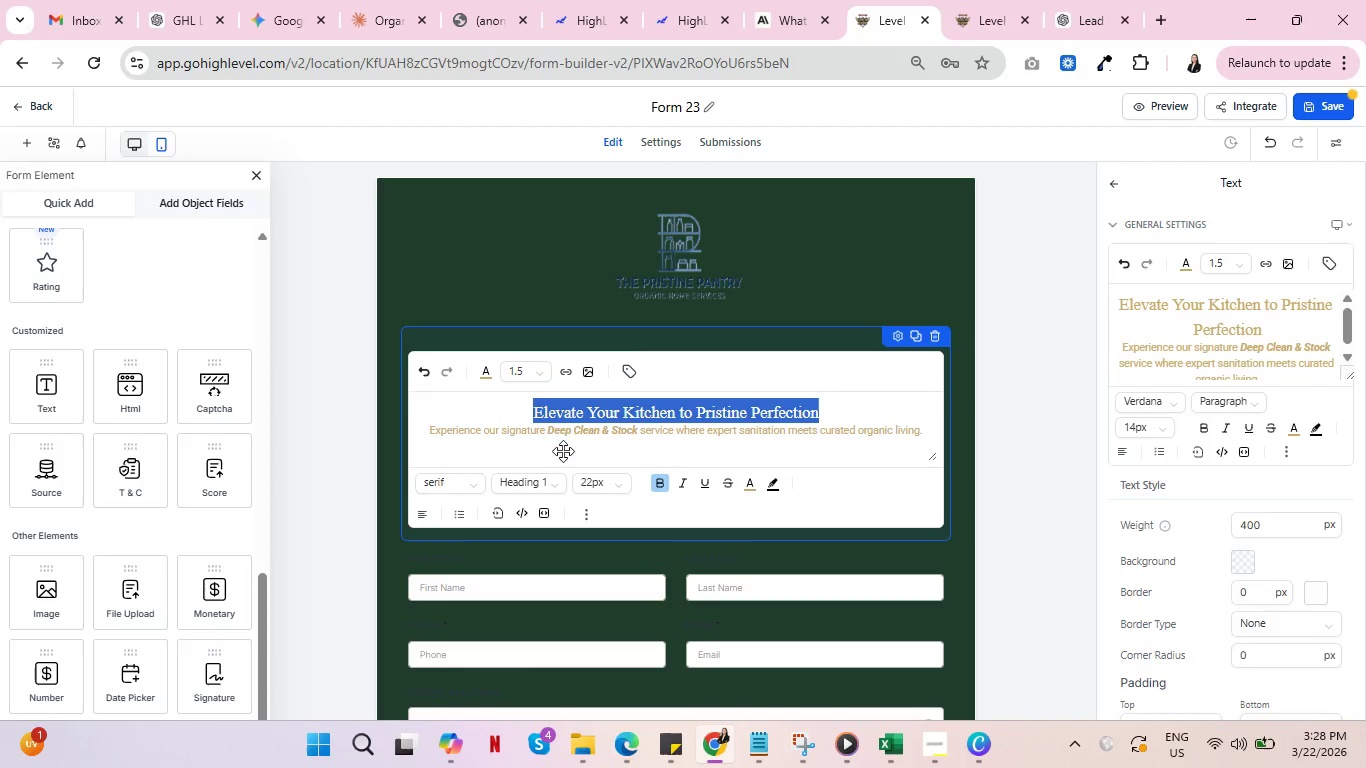 
left_click([566, 430])
 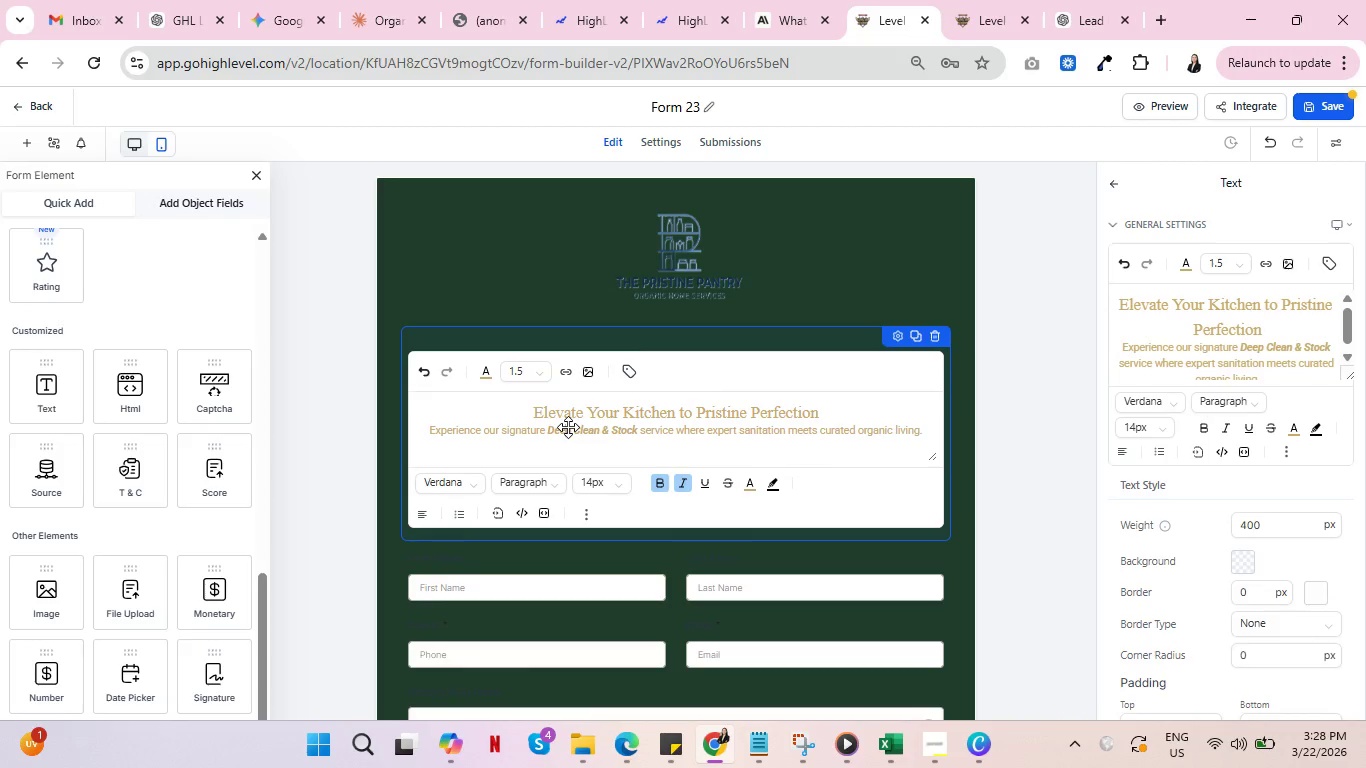 
double_click([568, 427])
 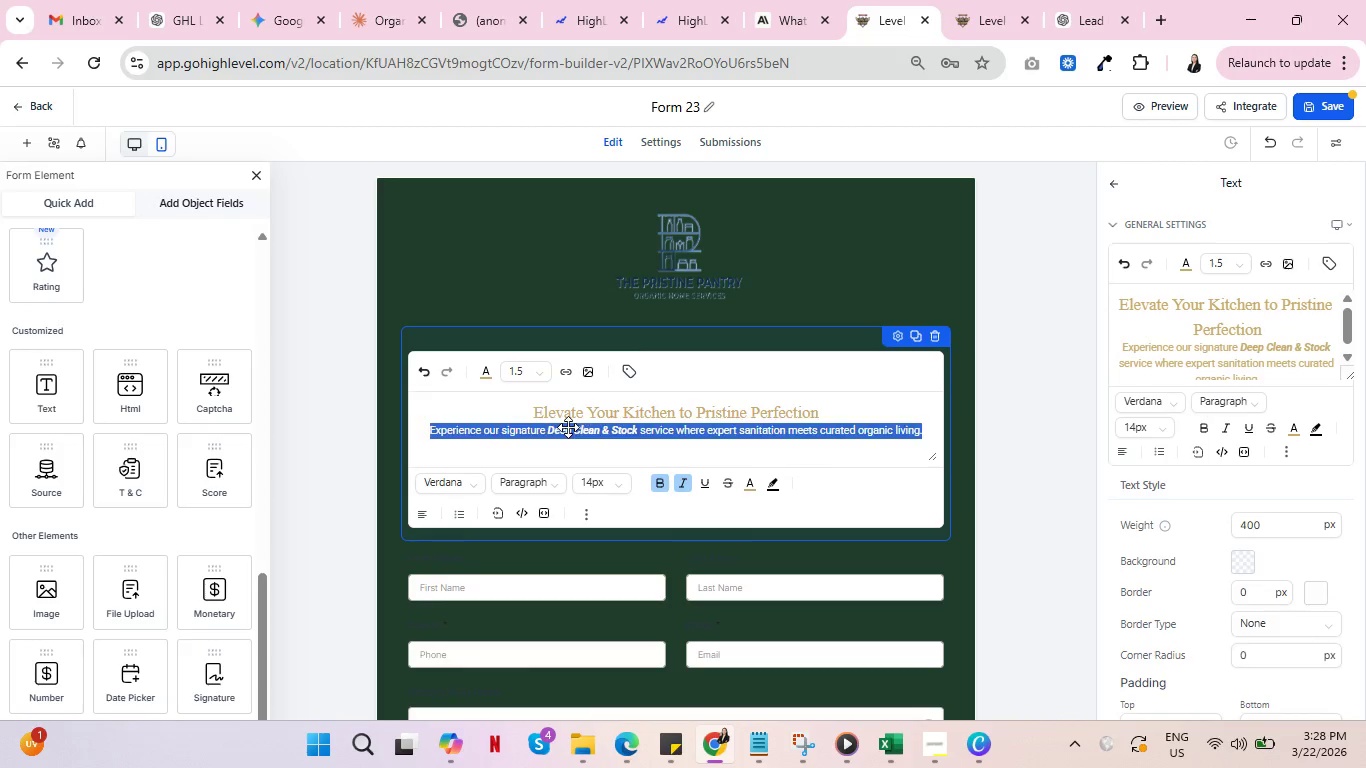 
triple_click([568, 427])
 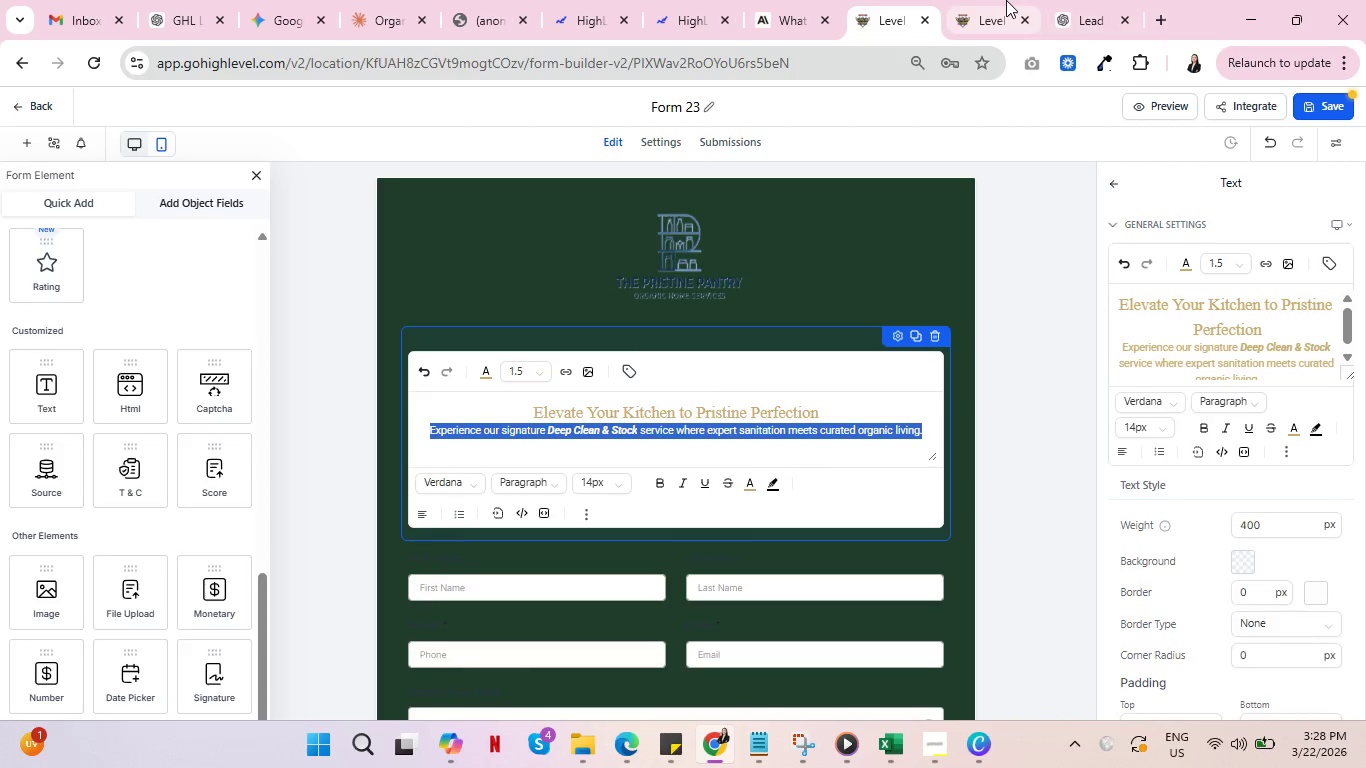 
left_click([1082, 0])
 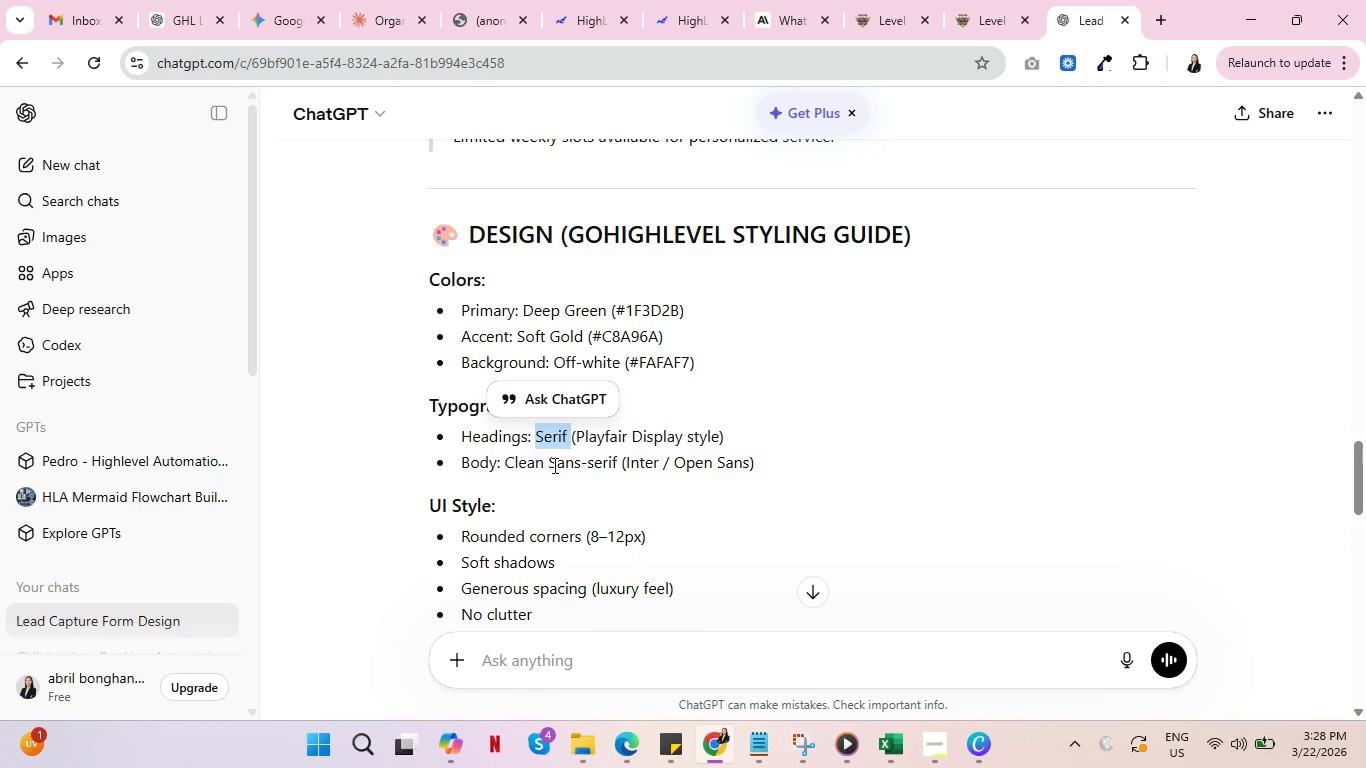 
left_click_drag(start_coordinate=[552, 463], to_coordinate=[617, 471])
 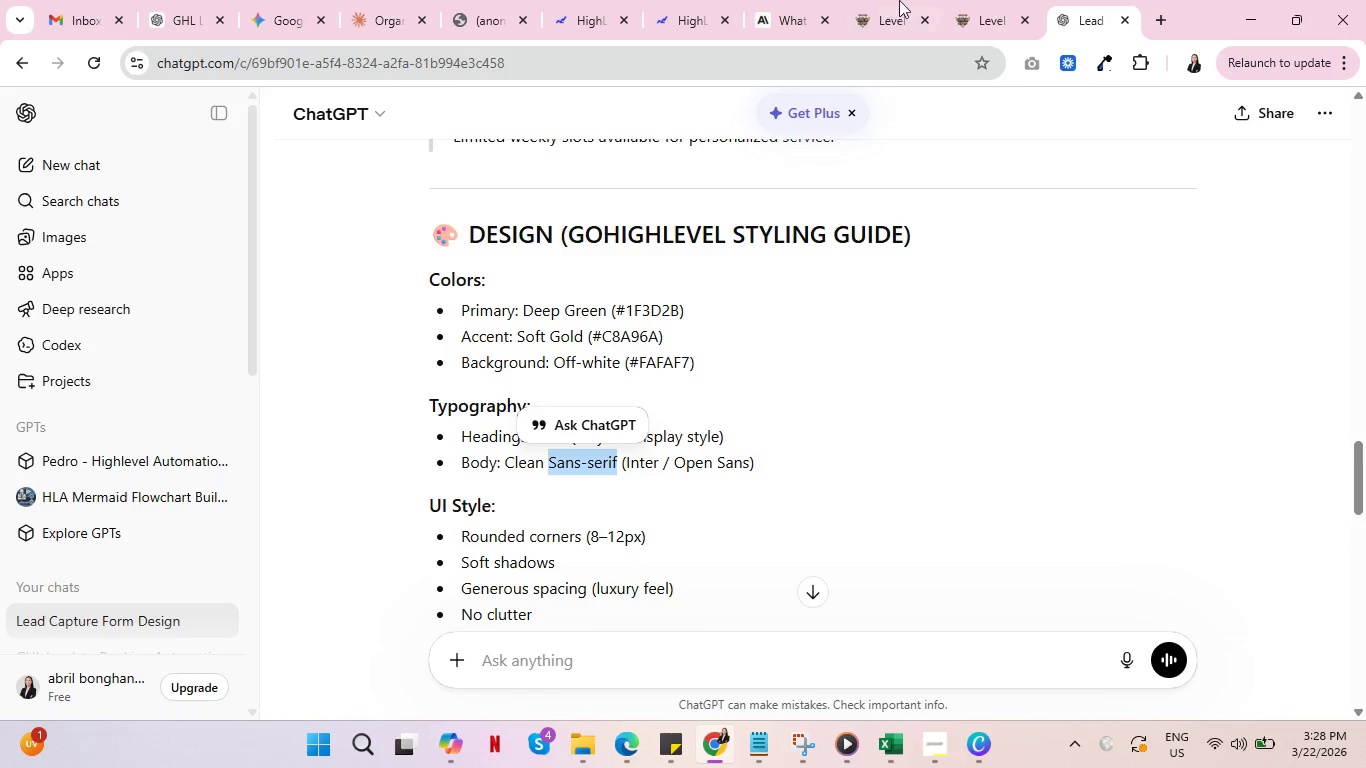 
left_click([872, 0])
 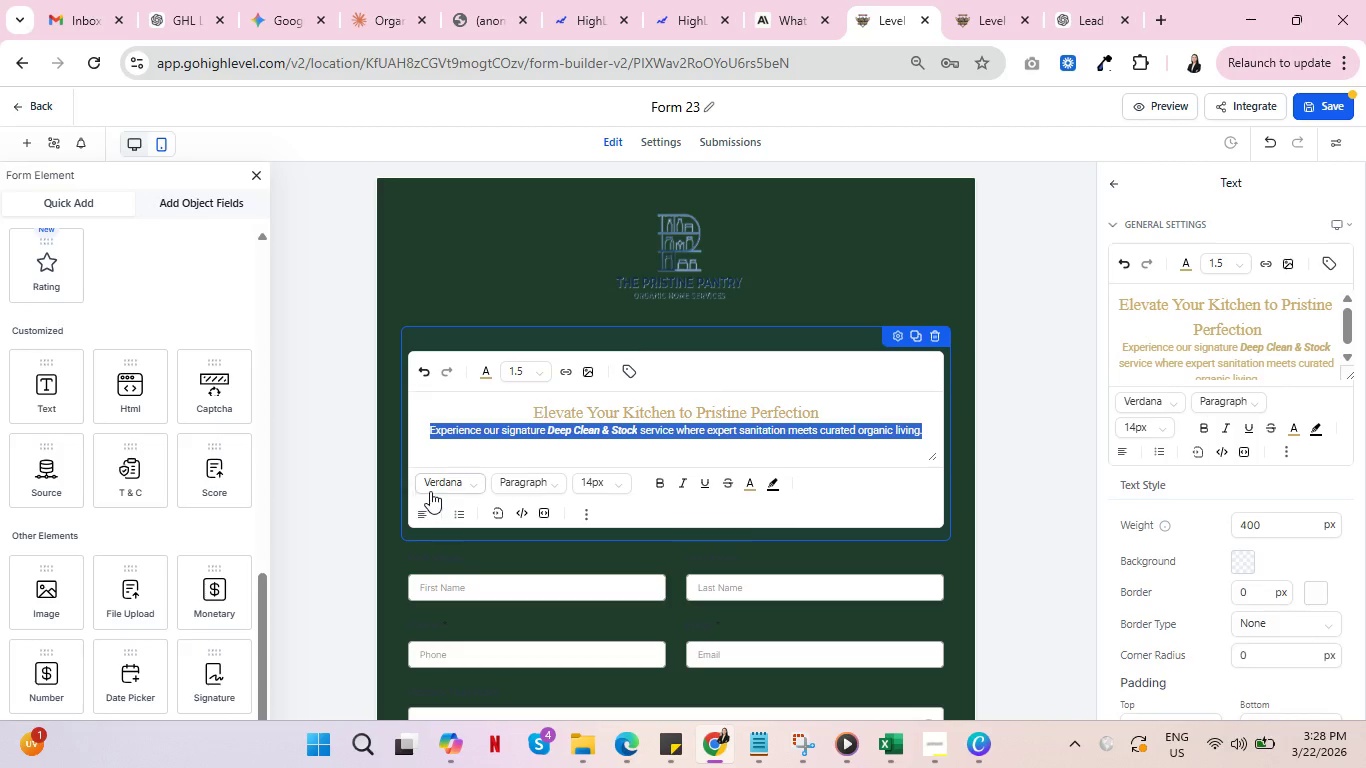 
left_click([437, 485])
 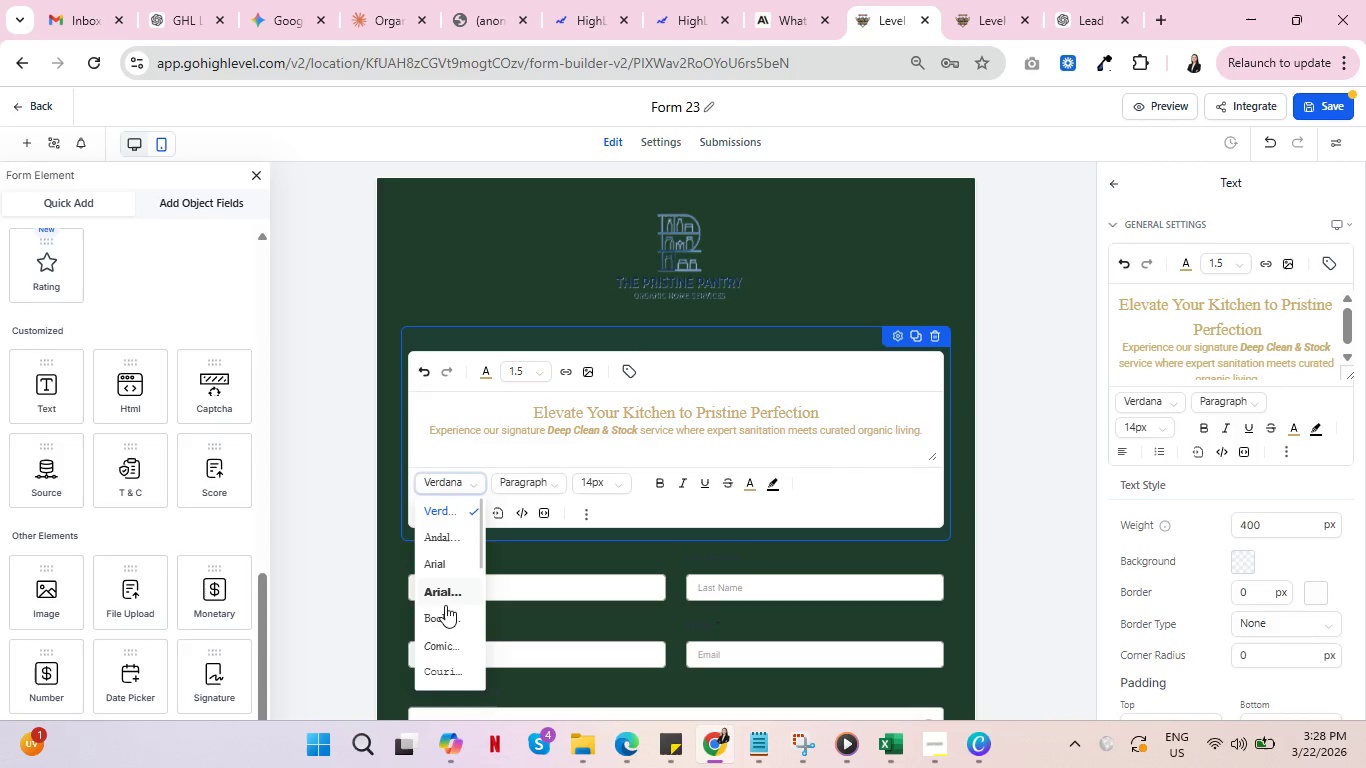 
scroll: coordinate [448, 612], scroll_direction: down, amount: 2.0
 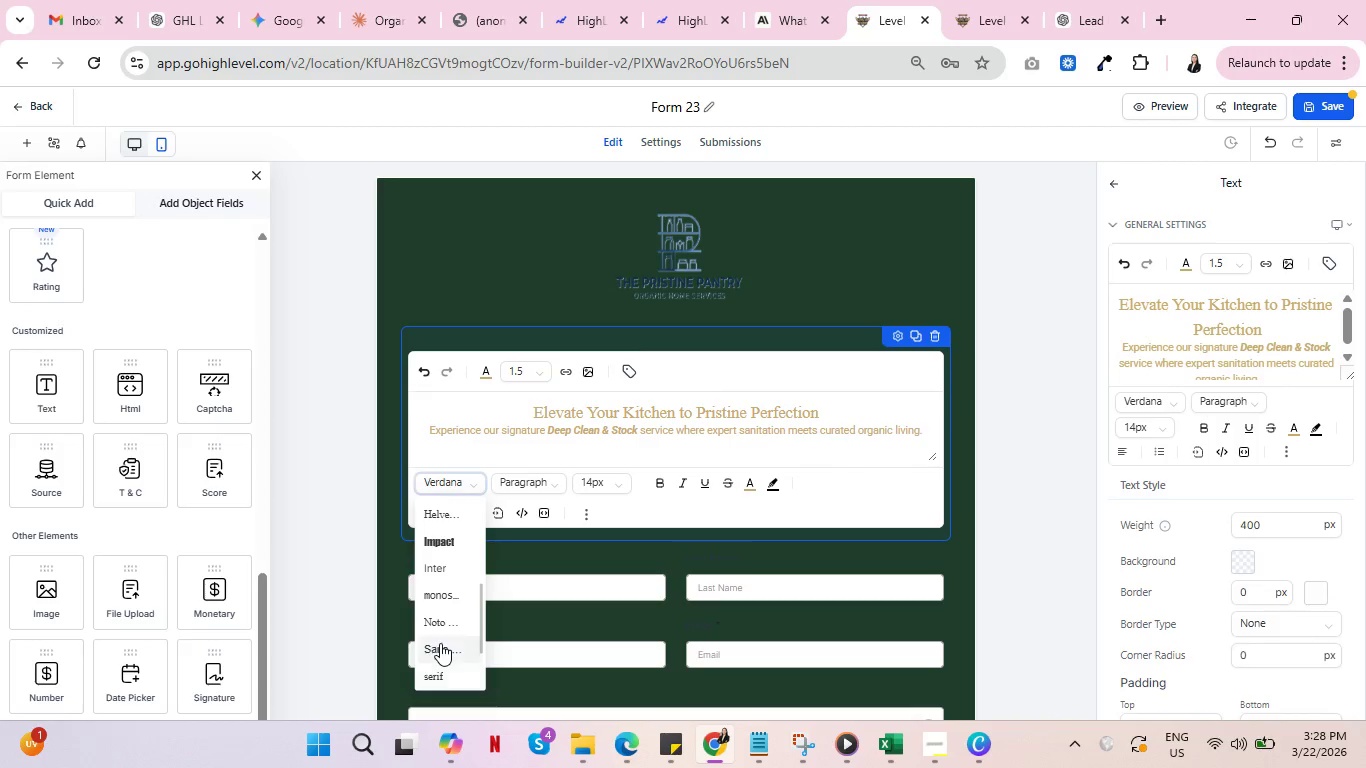 
left_click([440, 643])
 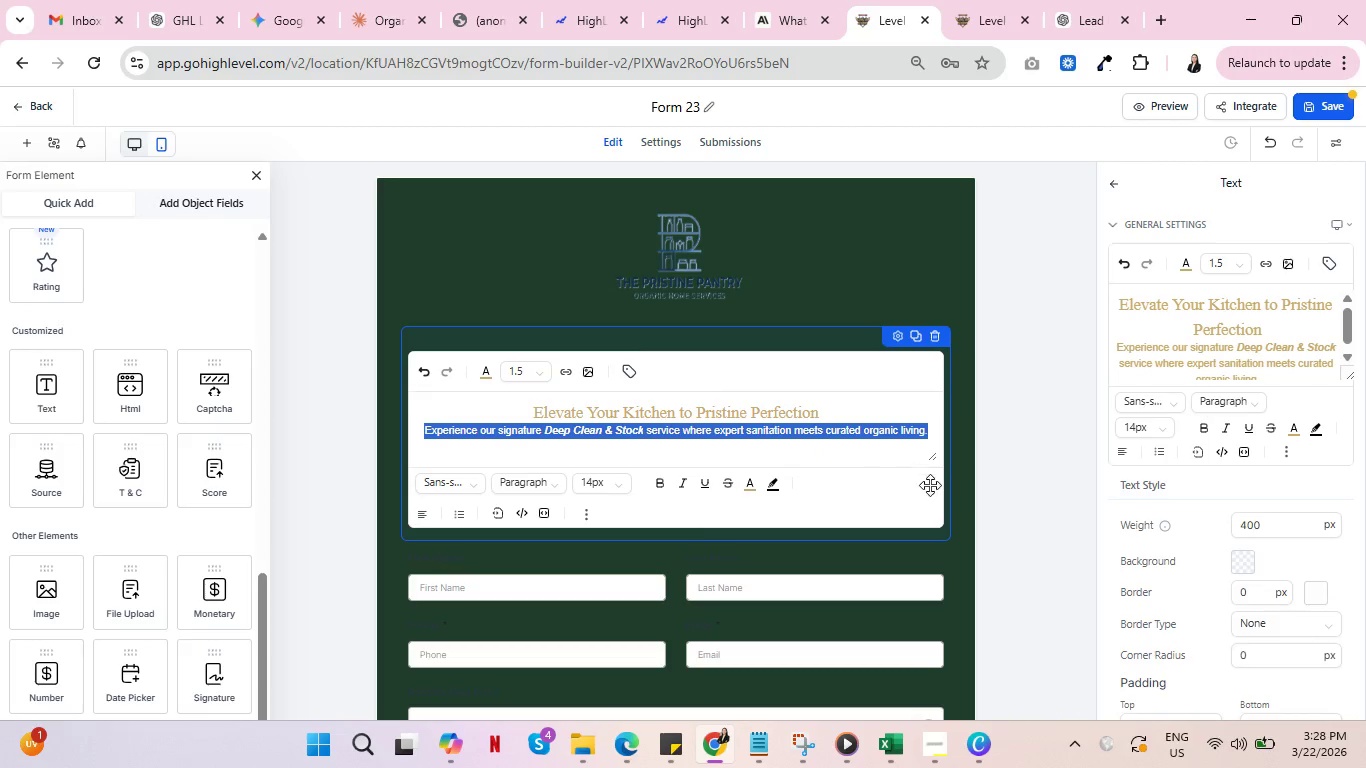 
left_click([1050, 486])
 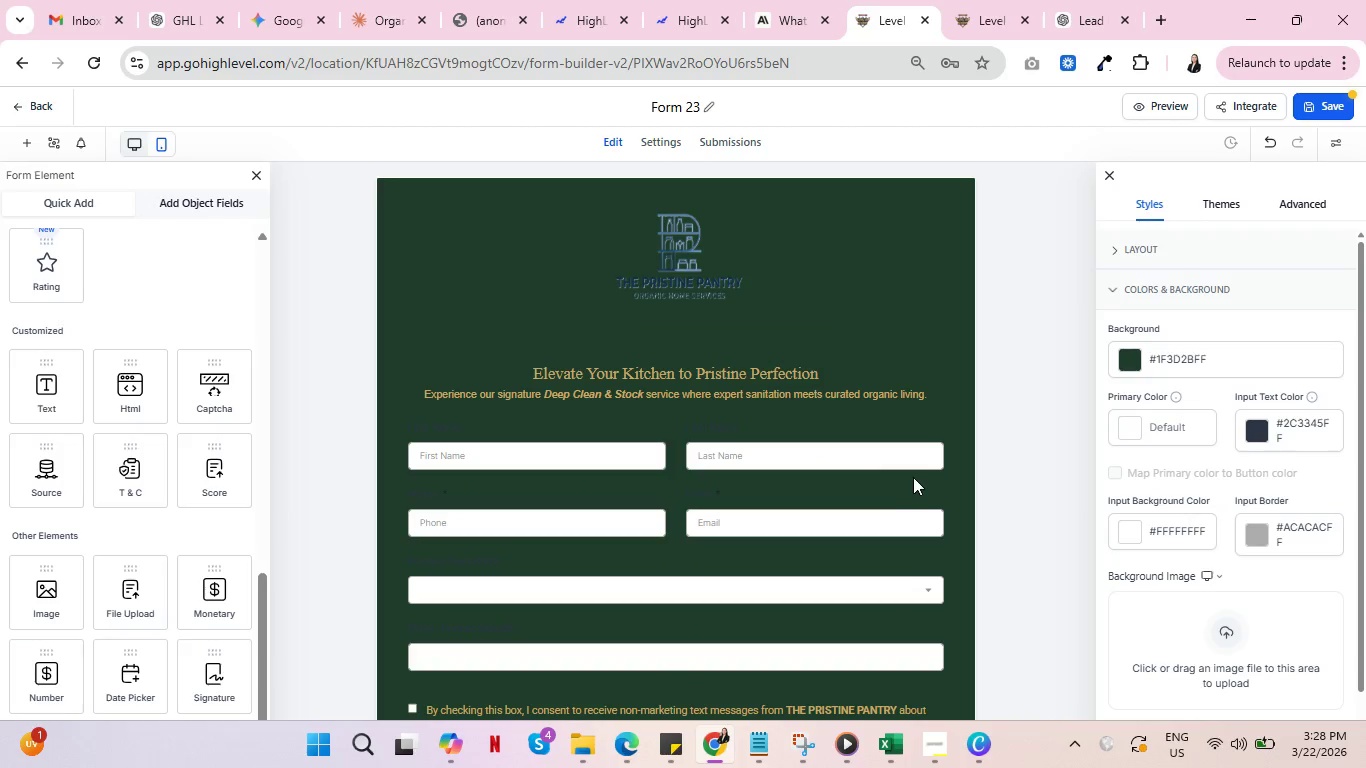 
scroll: coordinate [680, 451], scroll_direction: down, amount: 2.0
 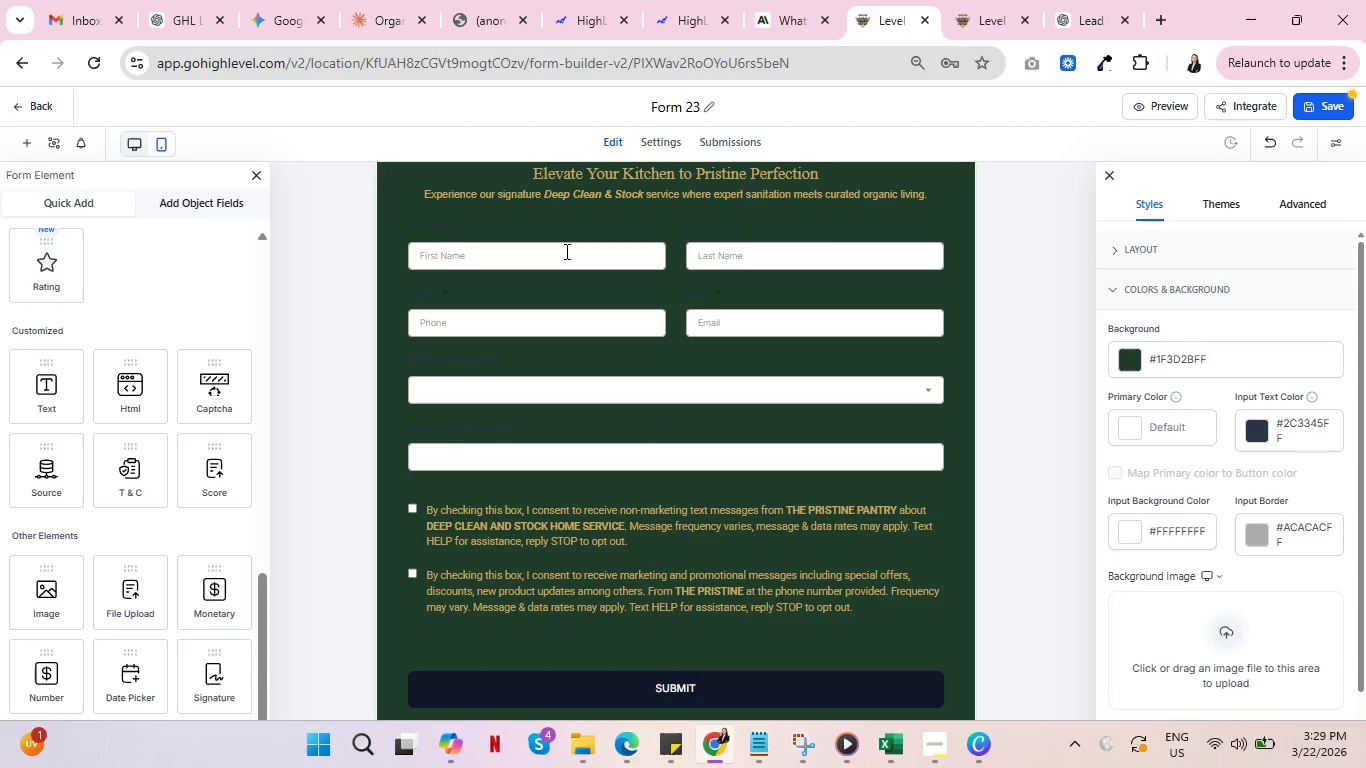 
left_click([566, 258])
 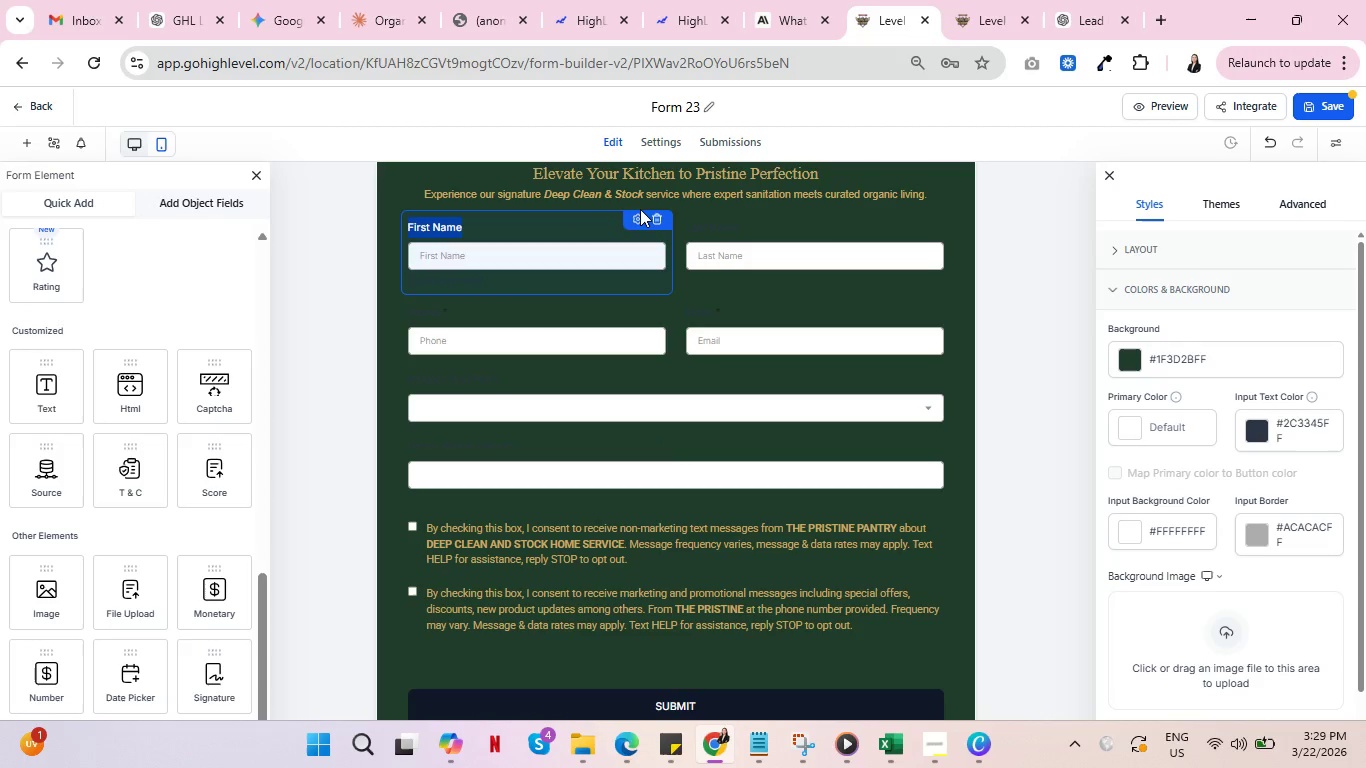 
left_click([632, 217])
 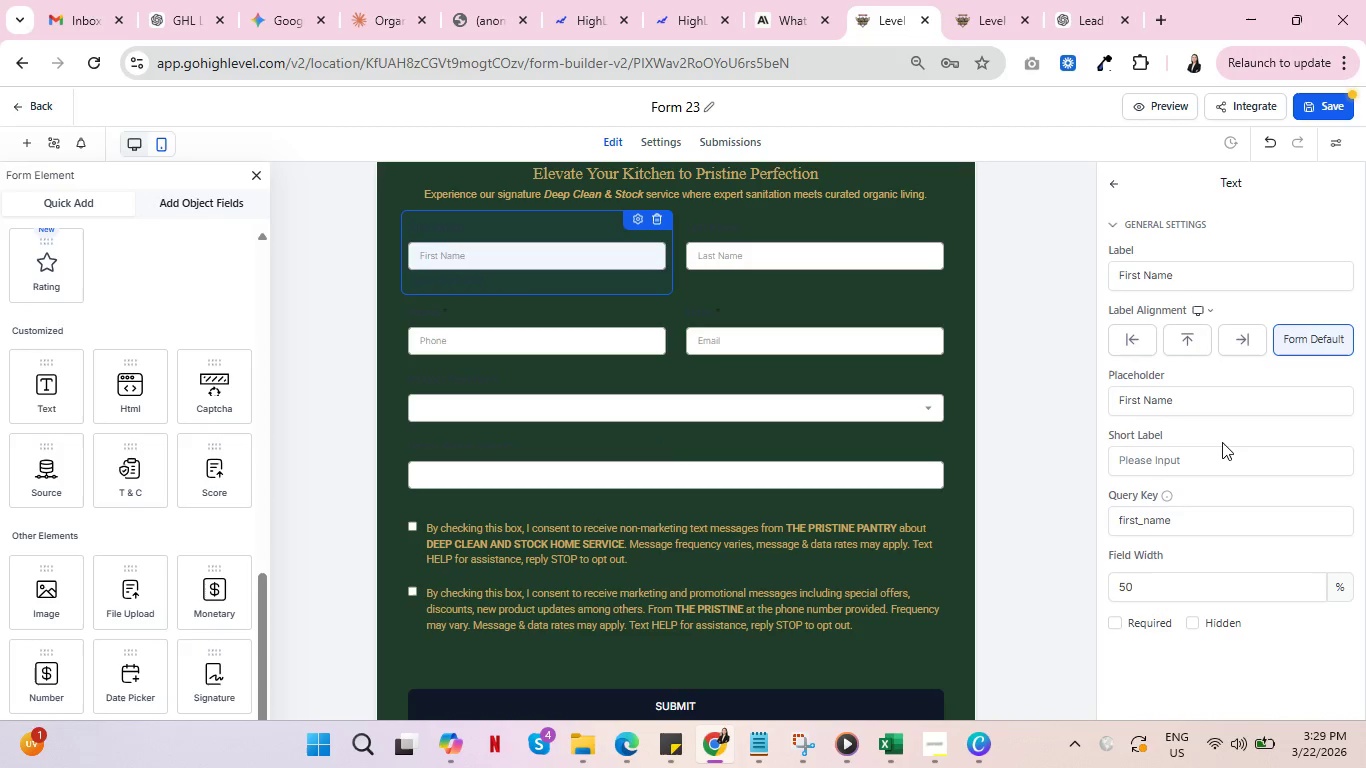 
scroll: coordinate [1222, 443], scroll_direction: down, amount: 2.0
 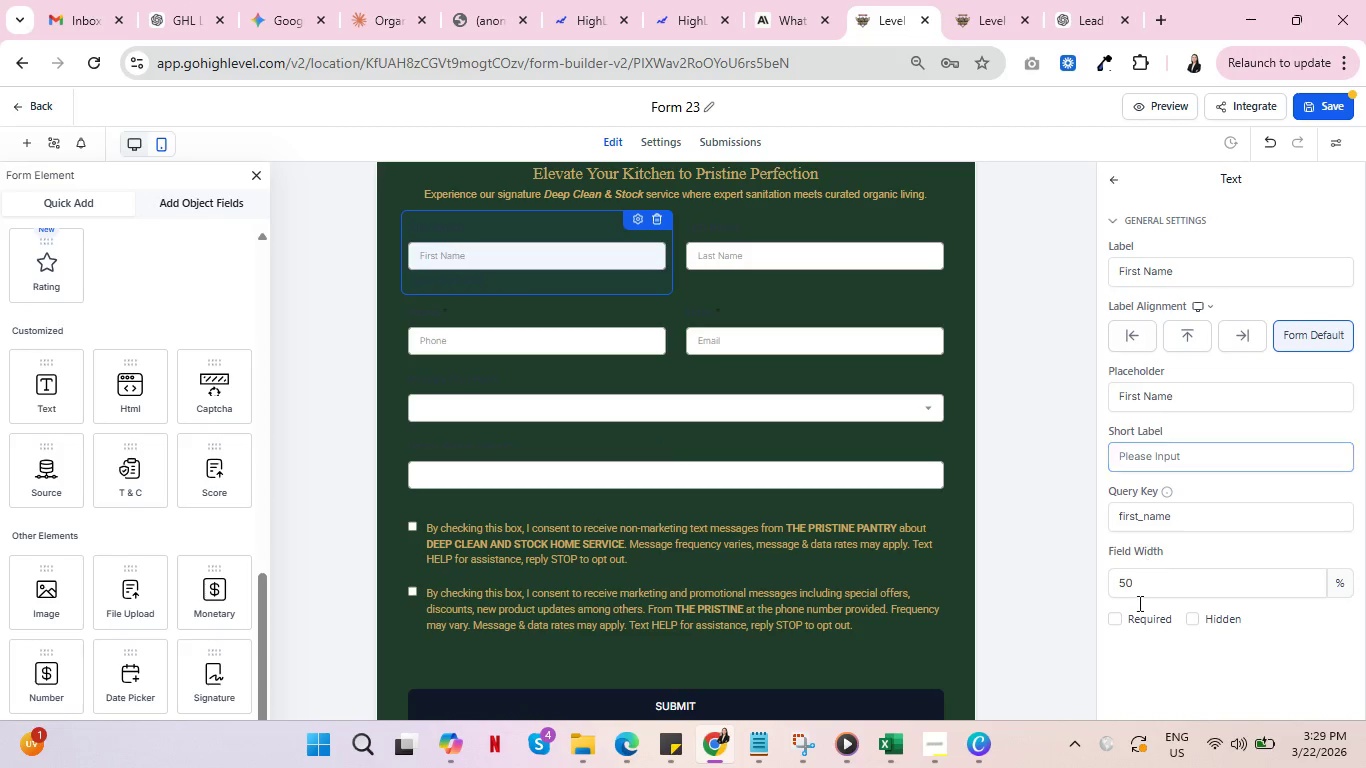 
left_click([1115, 618])
 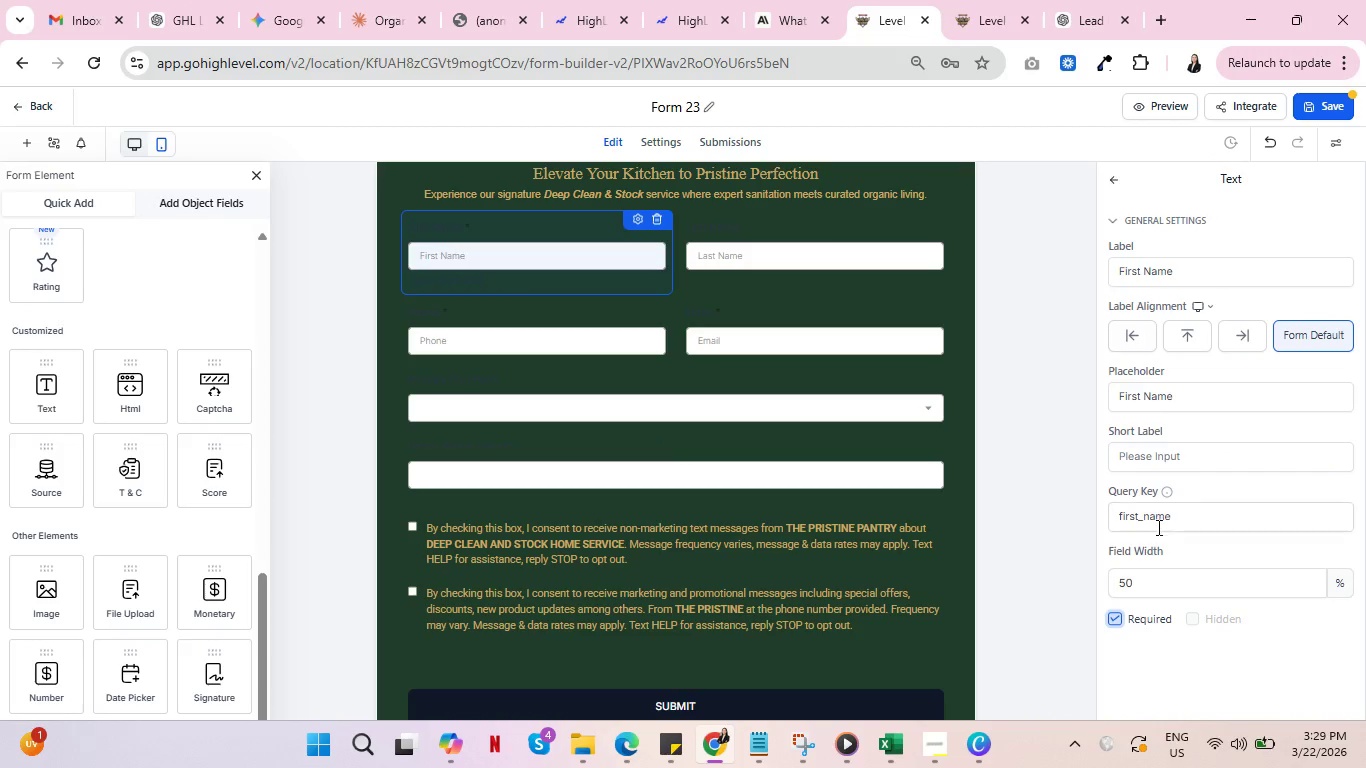 
scroll: coordinate [1190, 484], scroll_direction: up, amount: 3.0
 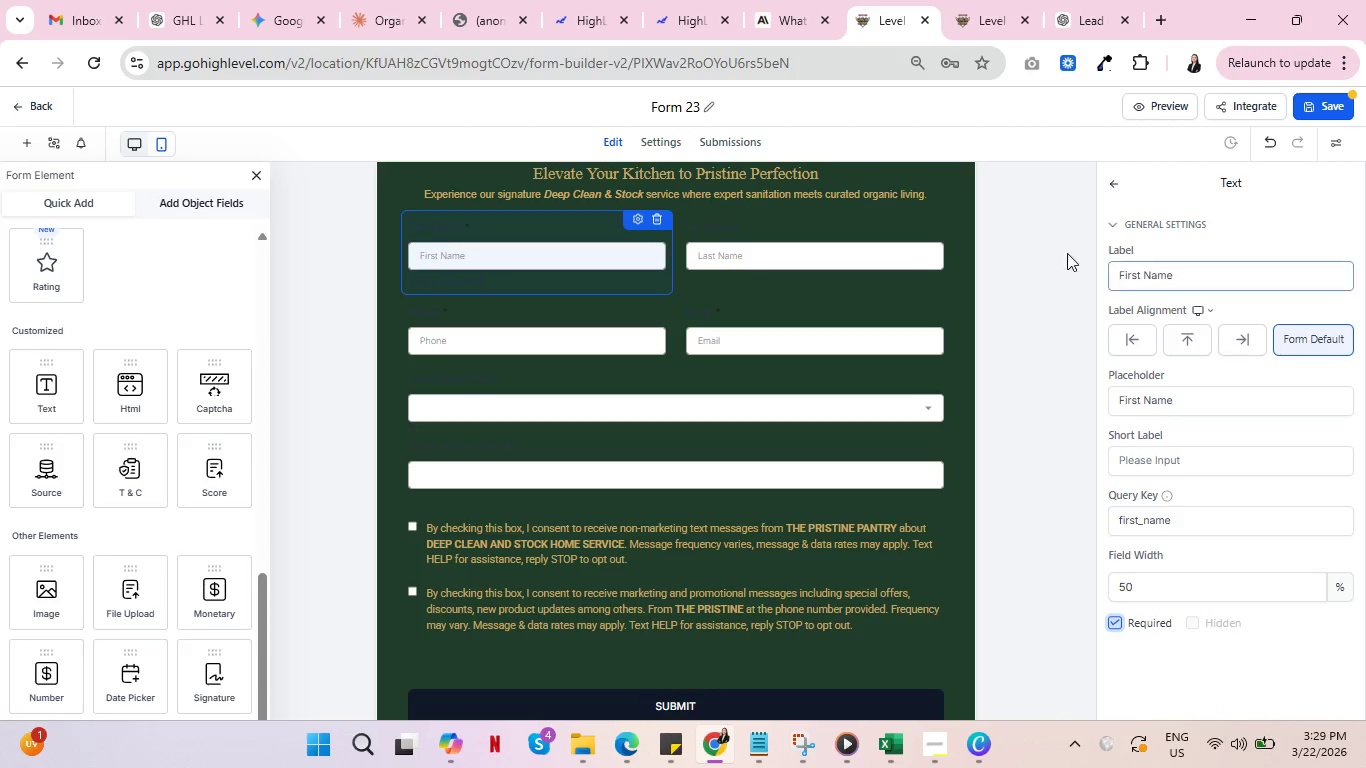 
left_click([786, 260])
 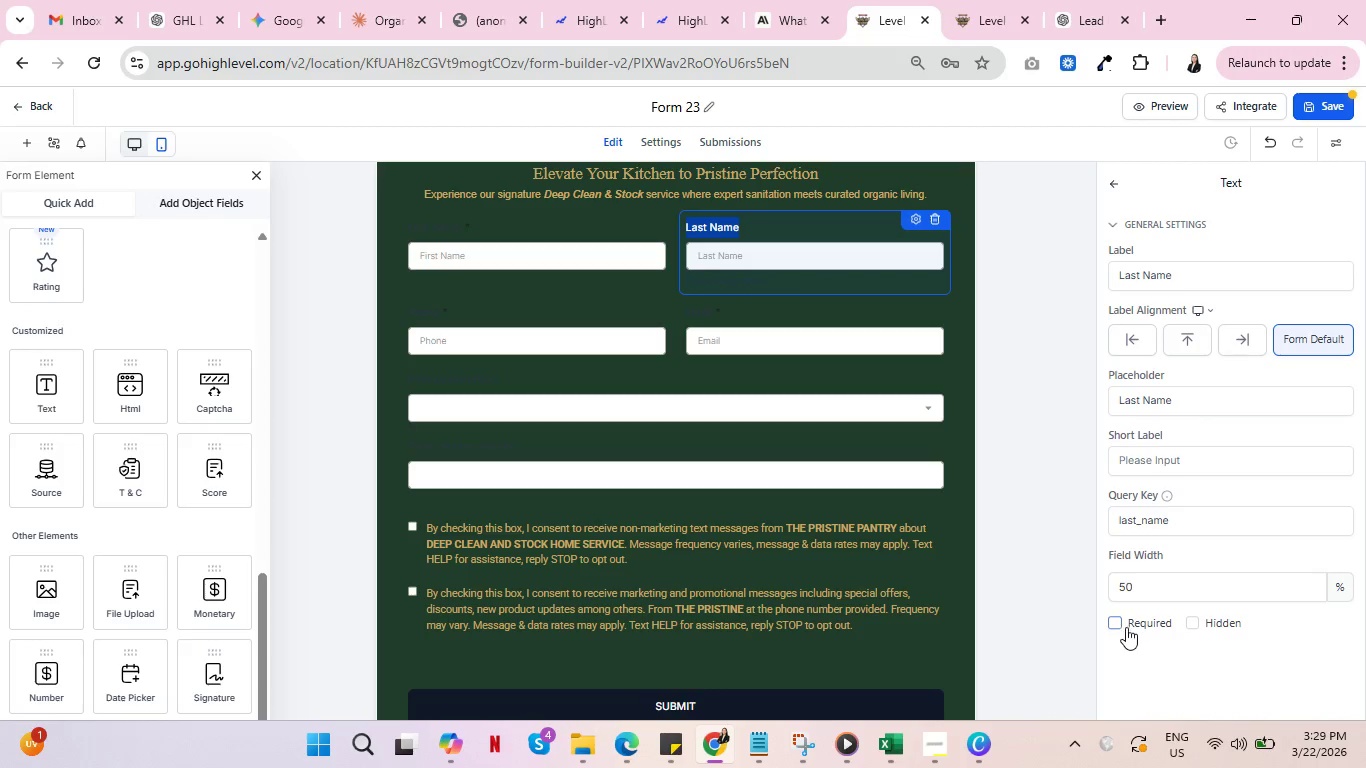 
left_click([1105, 622])
 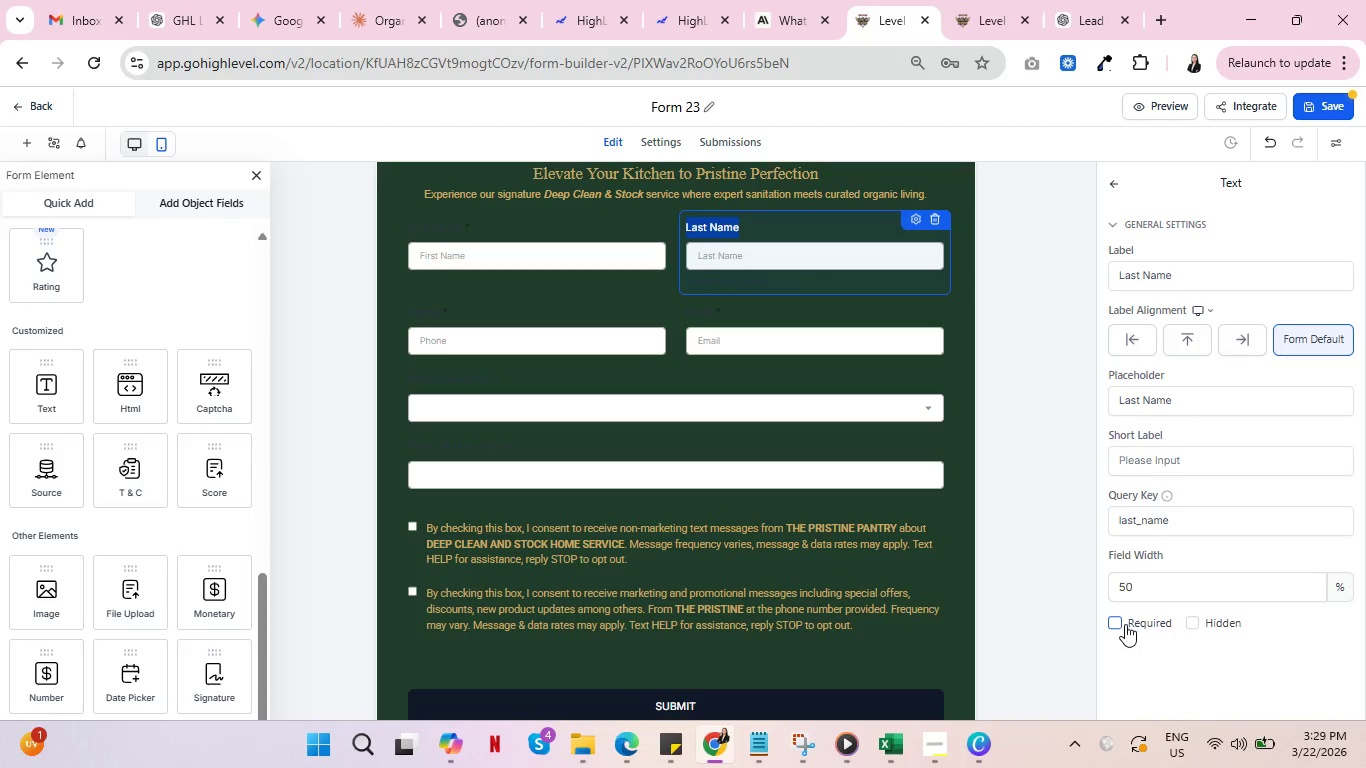 
left_click([1120, 621])
 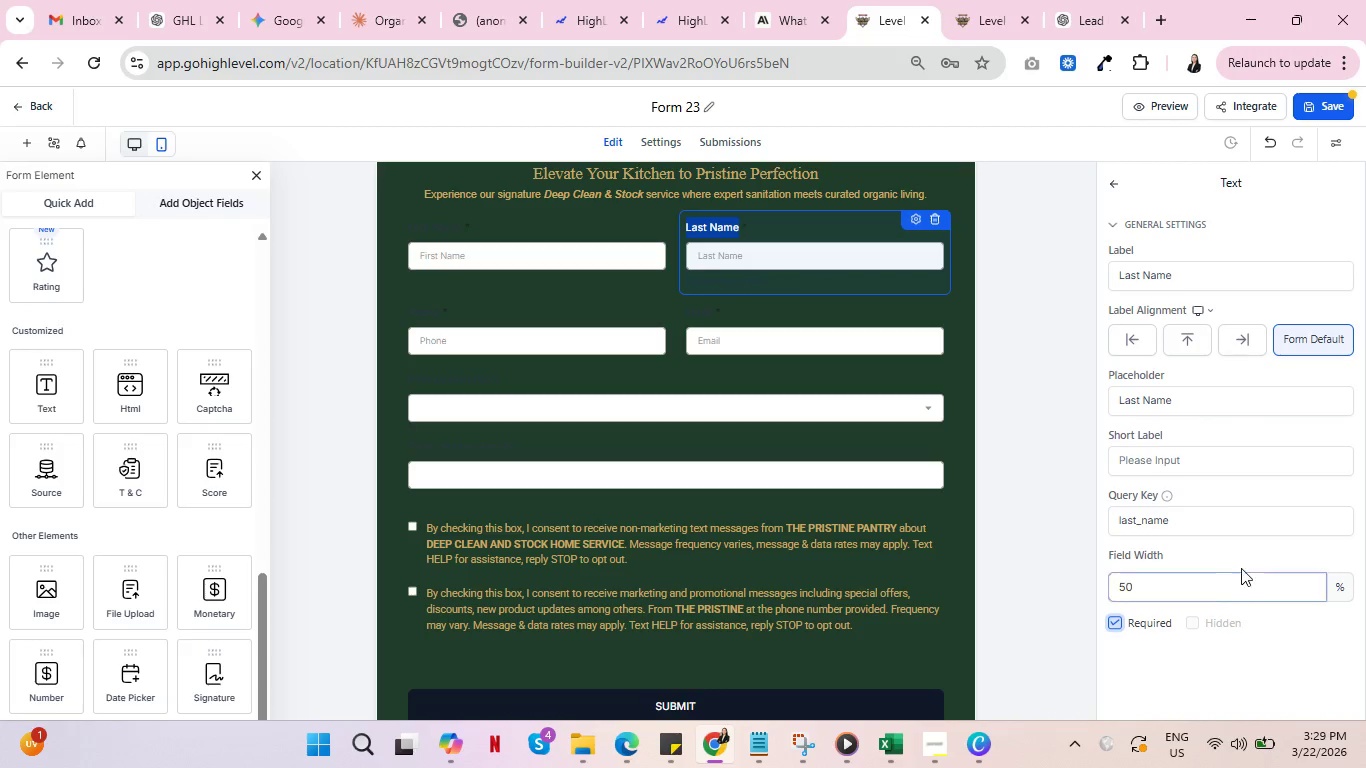 
scroll: coordinate [1247, 564], scroll_direction: up, amount: 3.0
 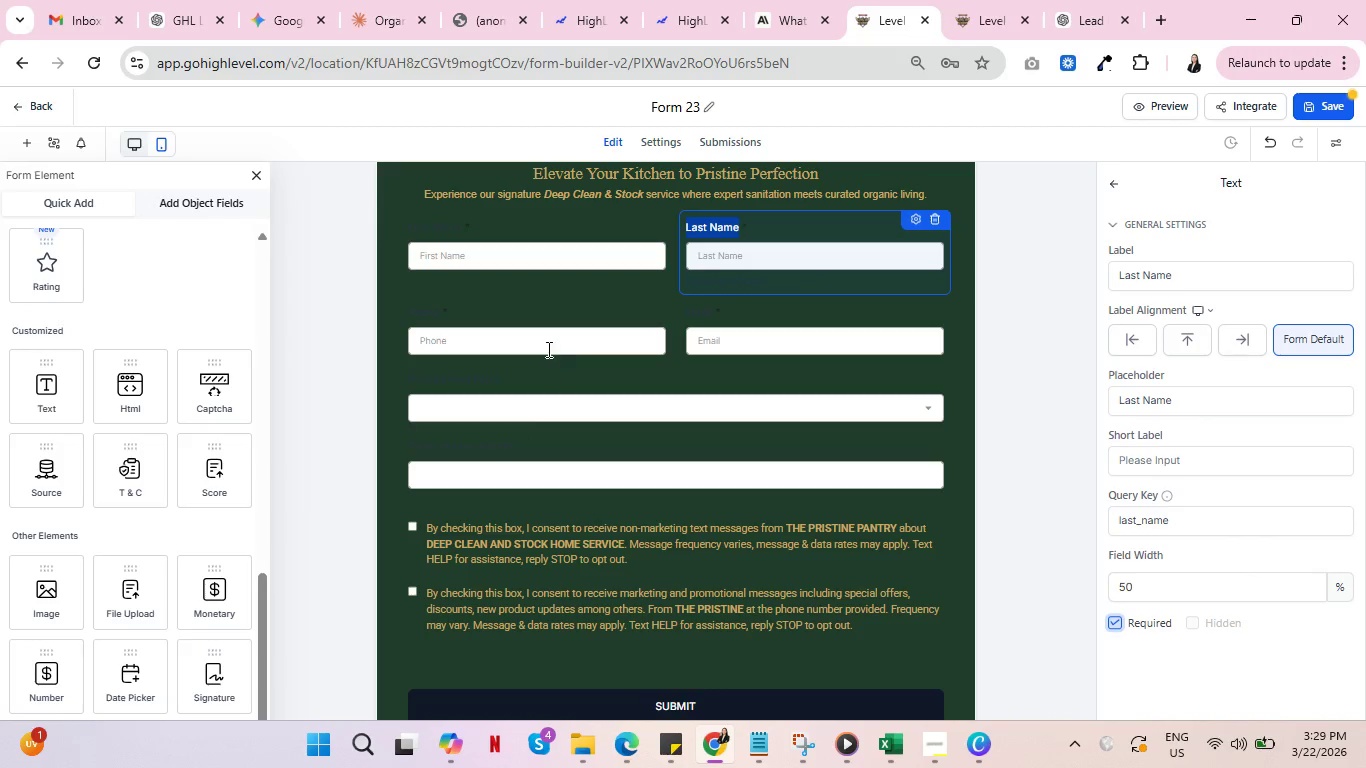 
left_click([548, 341])
 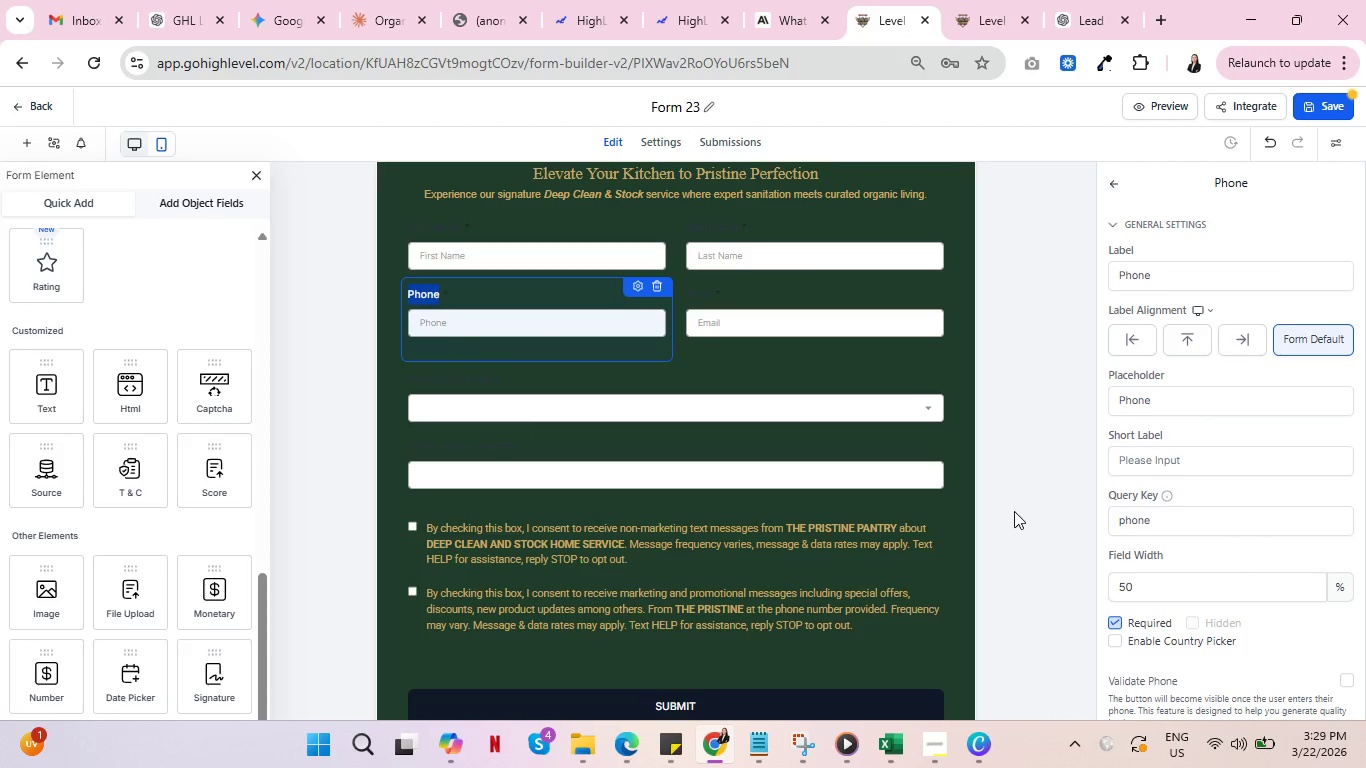 
left_click([766, 325])
 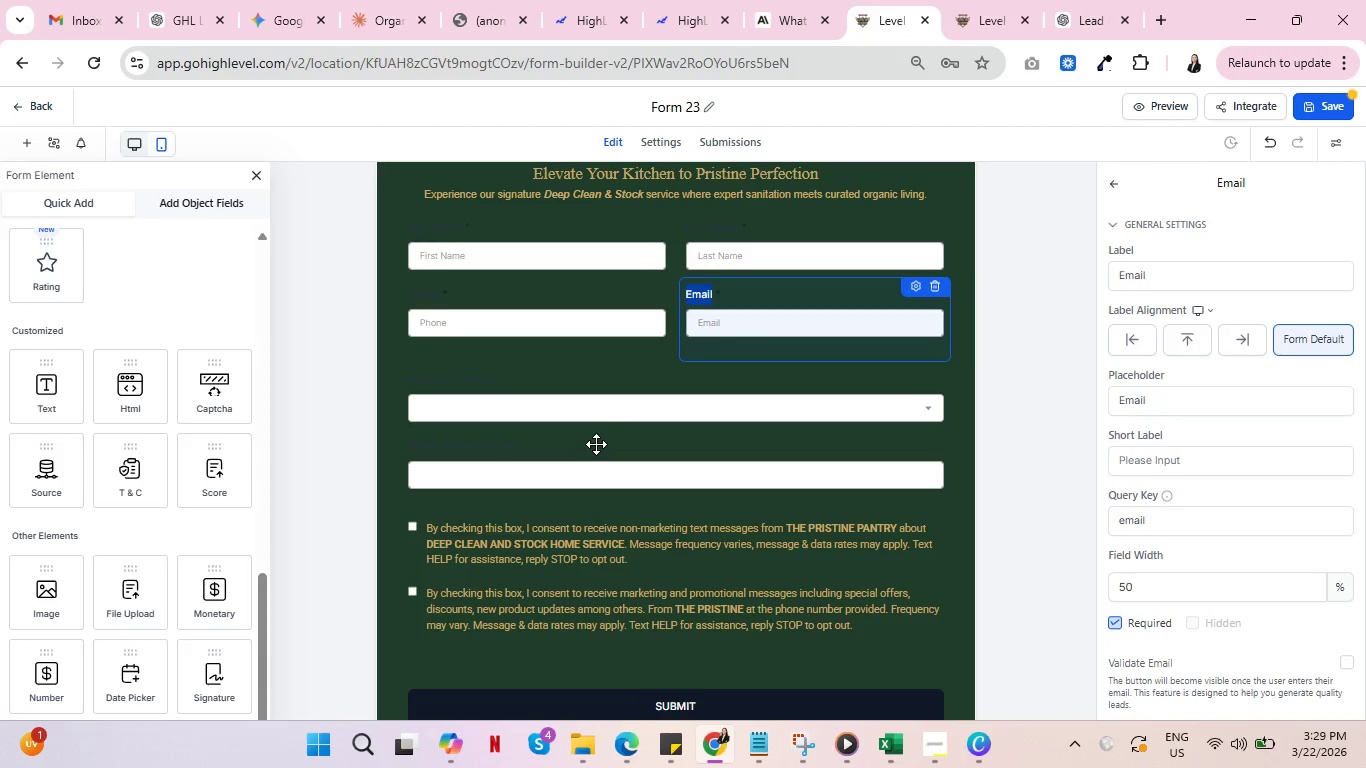 
left_click([614, 409])
 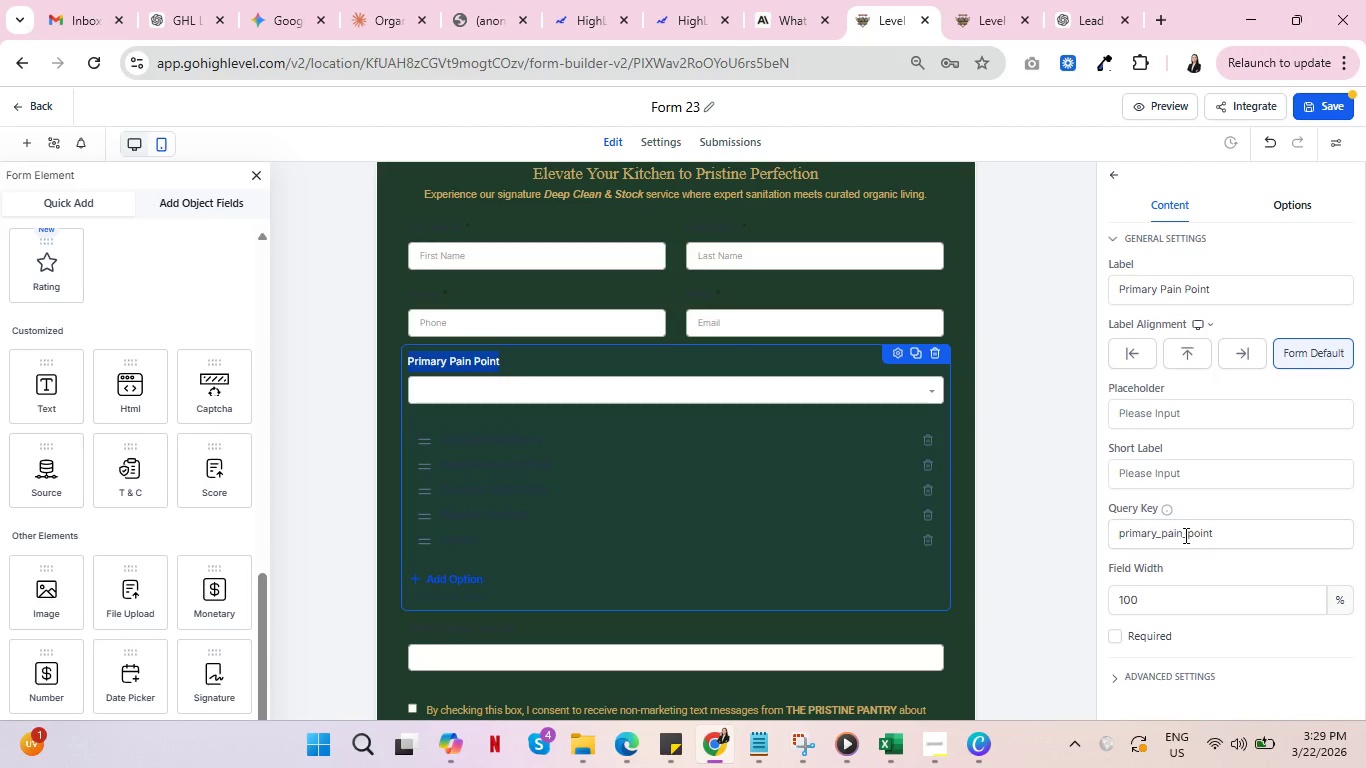 
scroll: coordinate [1190, 535], scroll_direction: down, amount: 1.0
 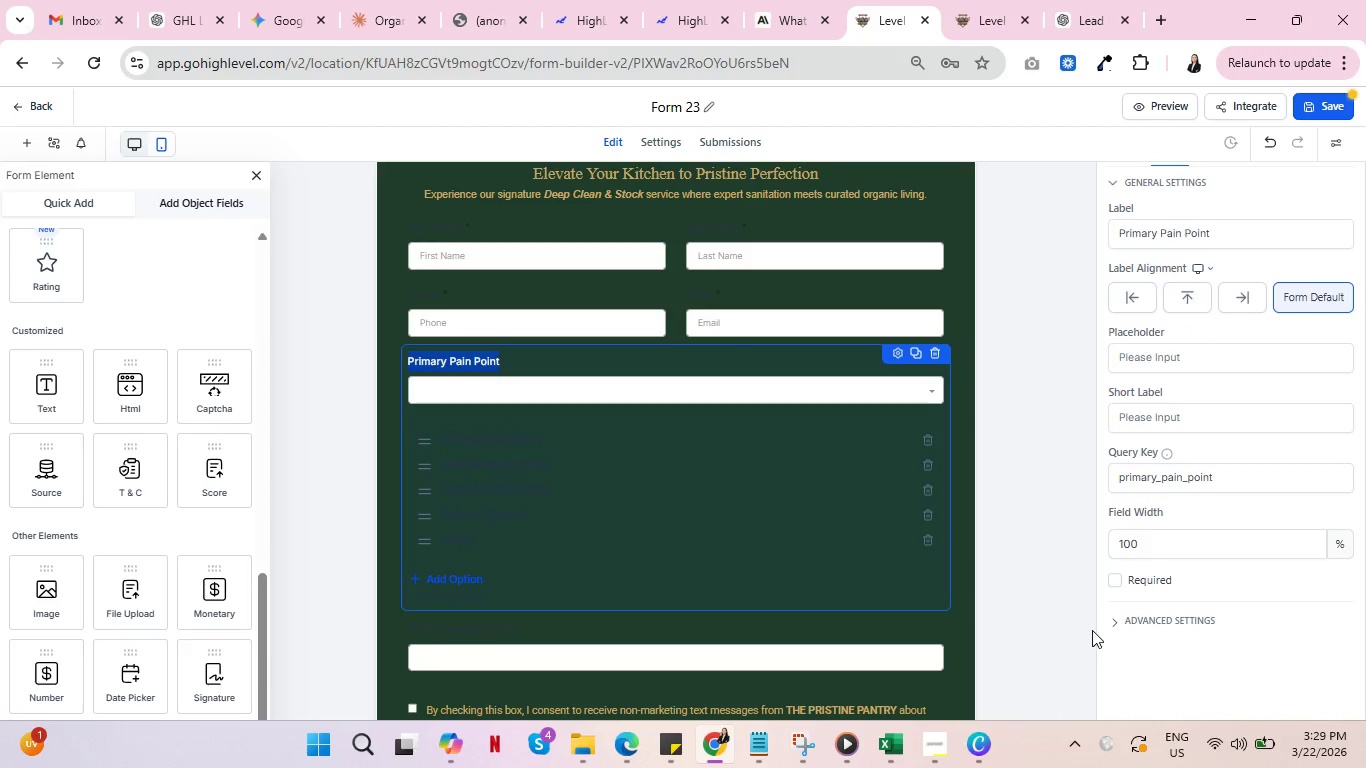 
left_click([1120, 623])
 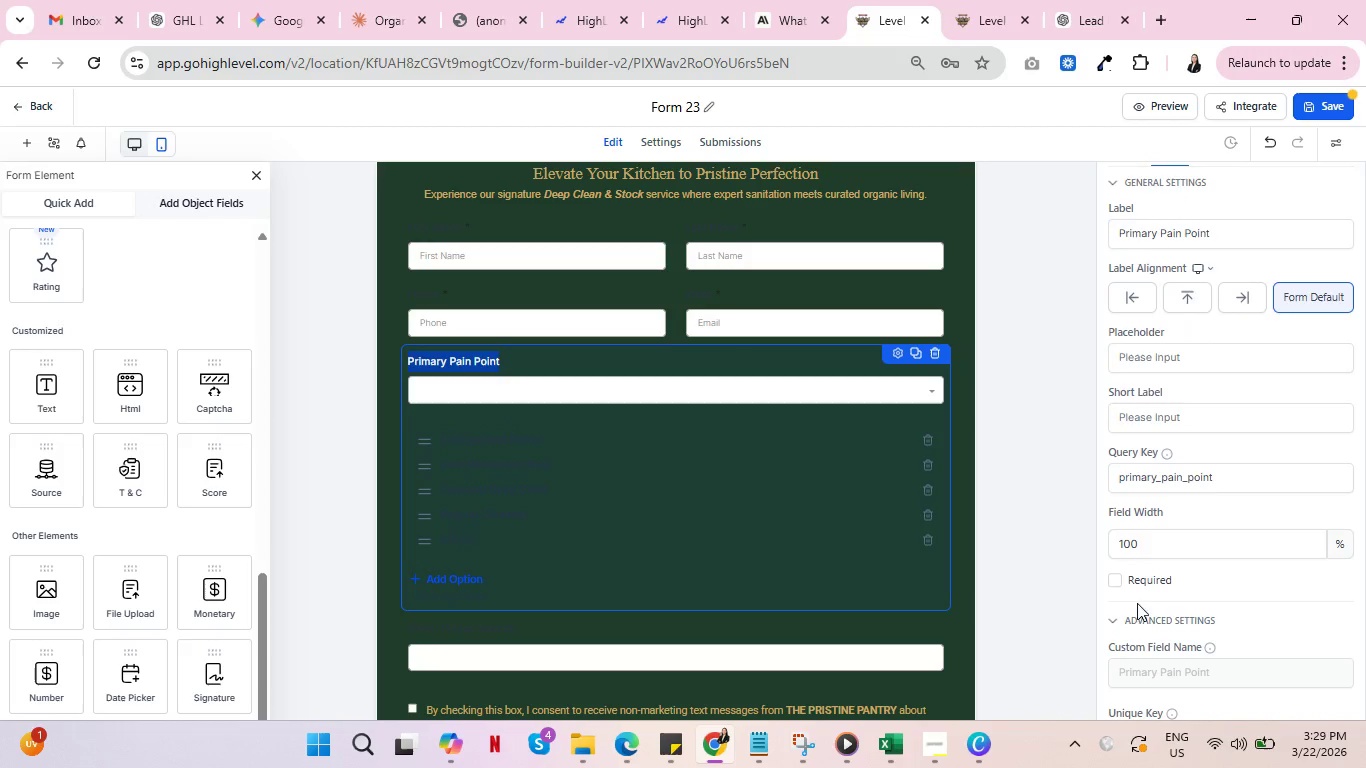 
scroll: coordinate [1173, 596], scroll_direction: down, amount: 3.0
 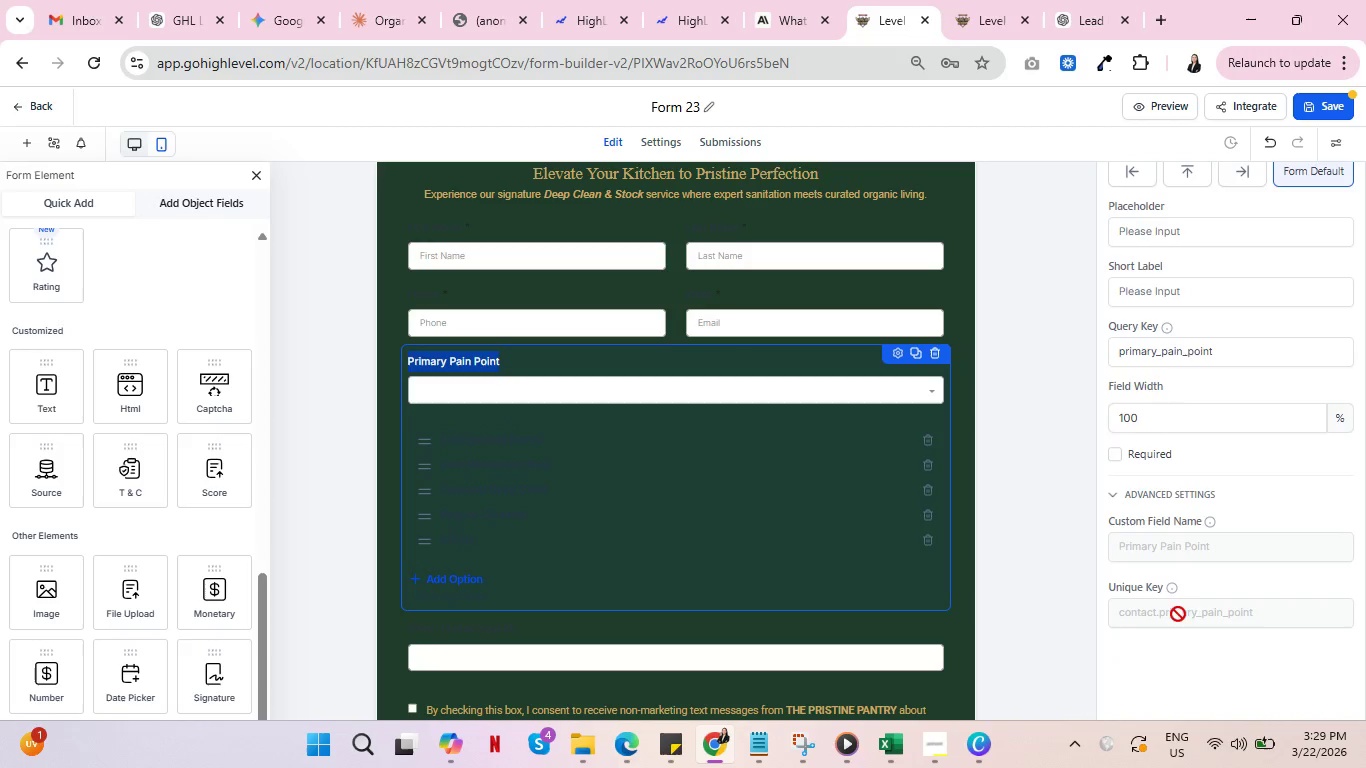 
scroll: coordinate [1170, 619], scroll_direction: up, amount: 4.0
 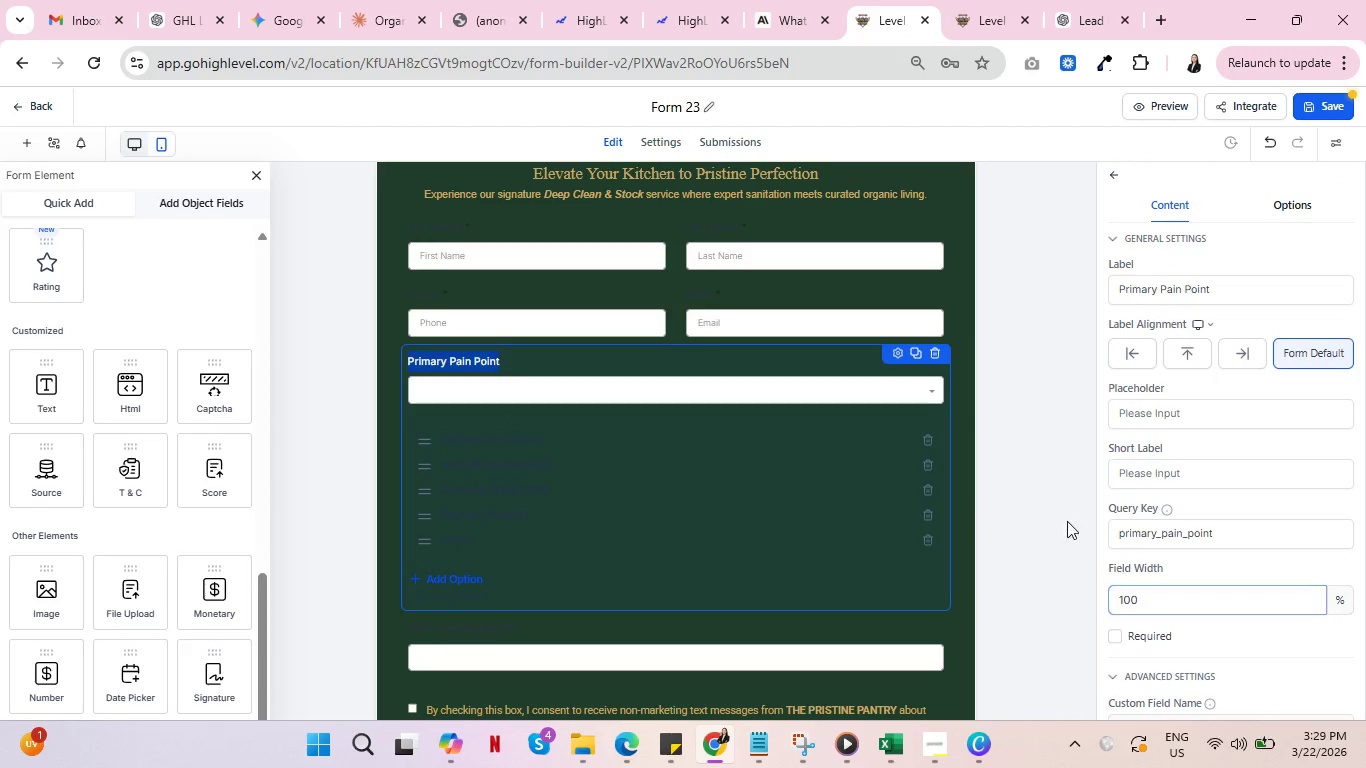 
left_click([964, 479])
 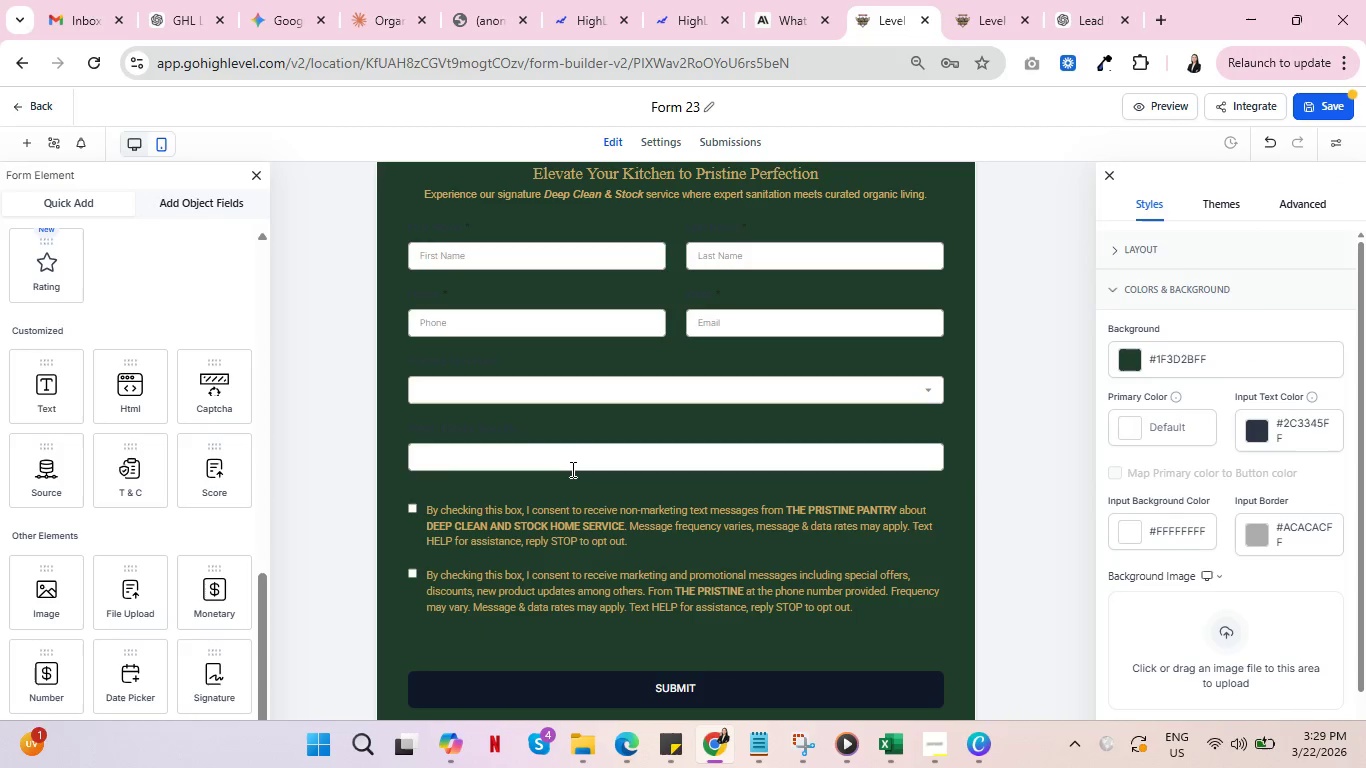 
left_click([571, 469])
 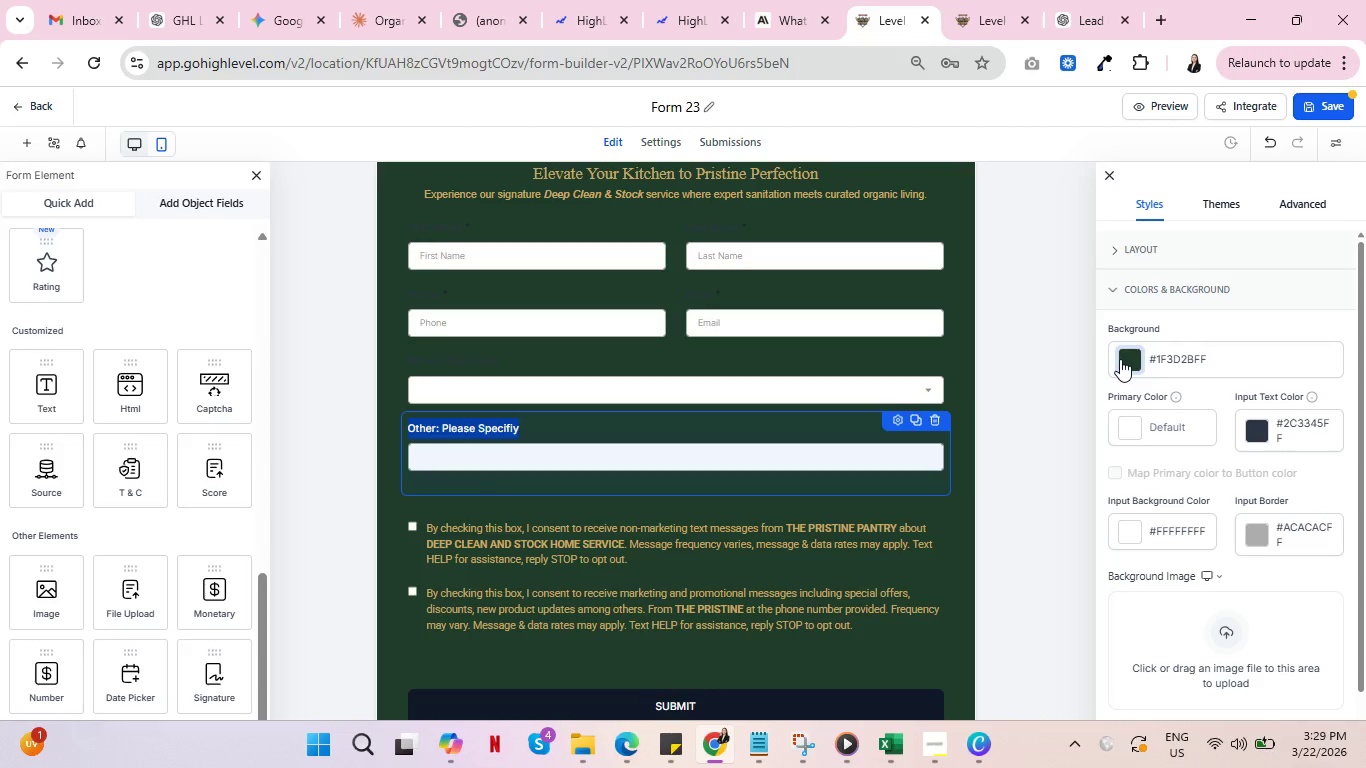 
wait(12.5)
 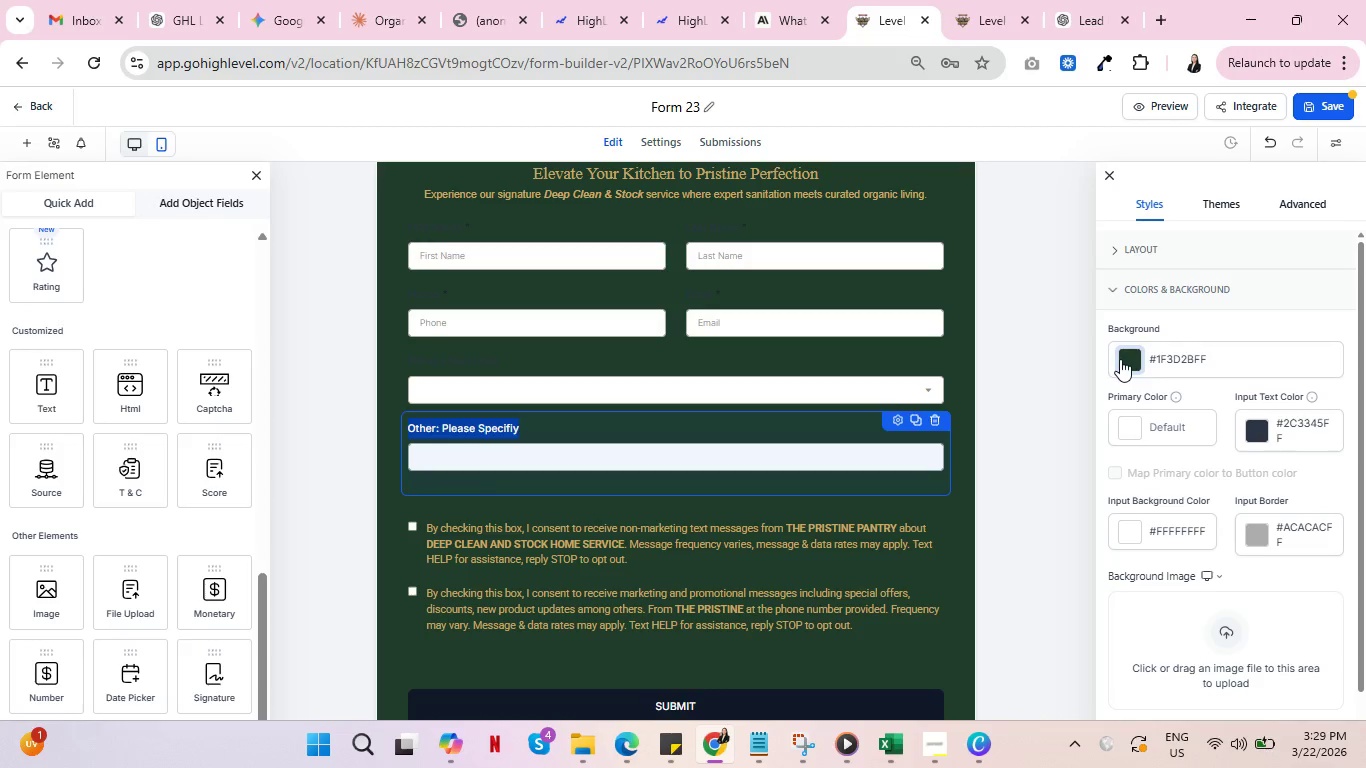 
scroll: coordinate [1288, 514], scroll_direction: down, amount: 2.0
 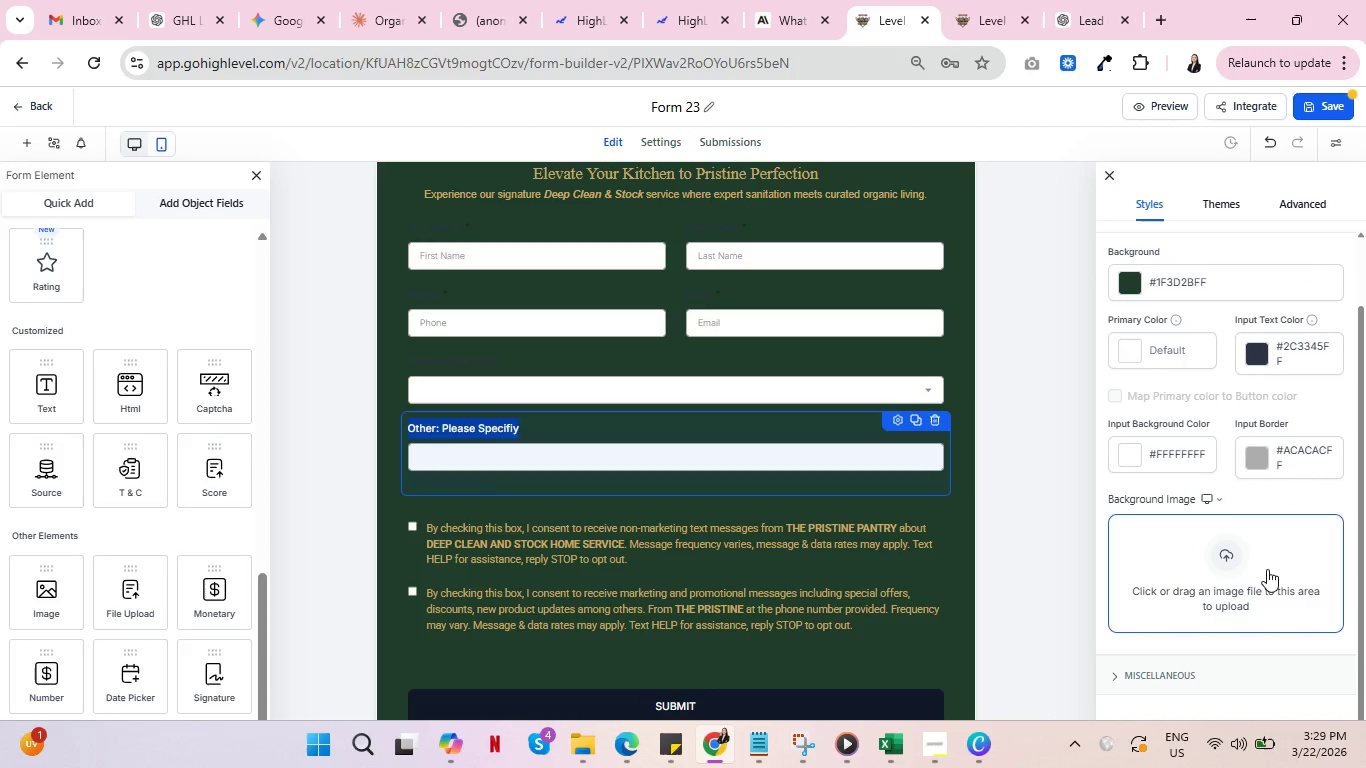 
wait(8.45)
 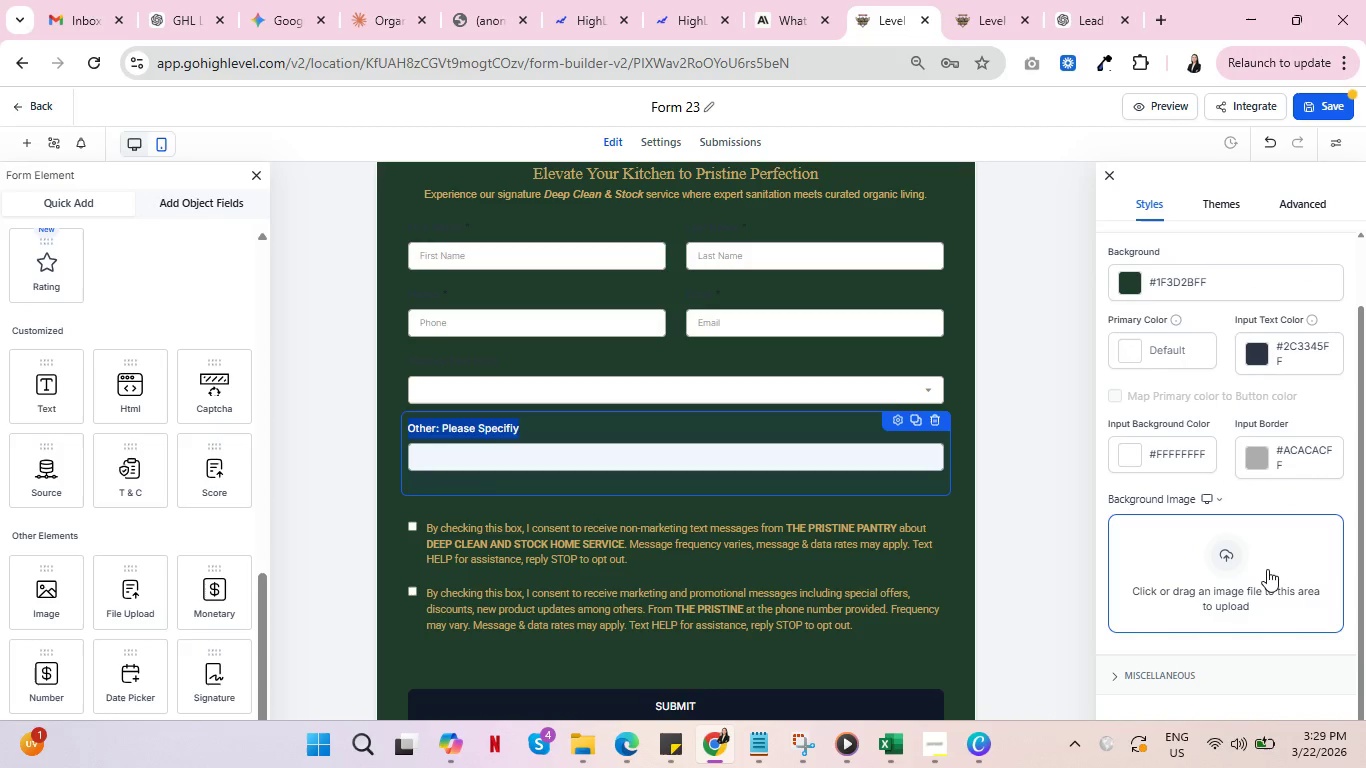 
scroll: coordinate [924, 538], scroll_direction: up, amount: 4.0
 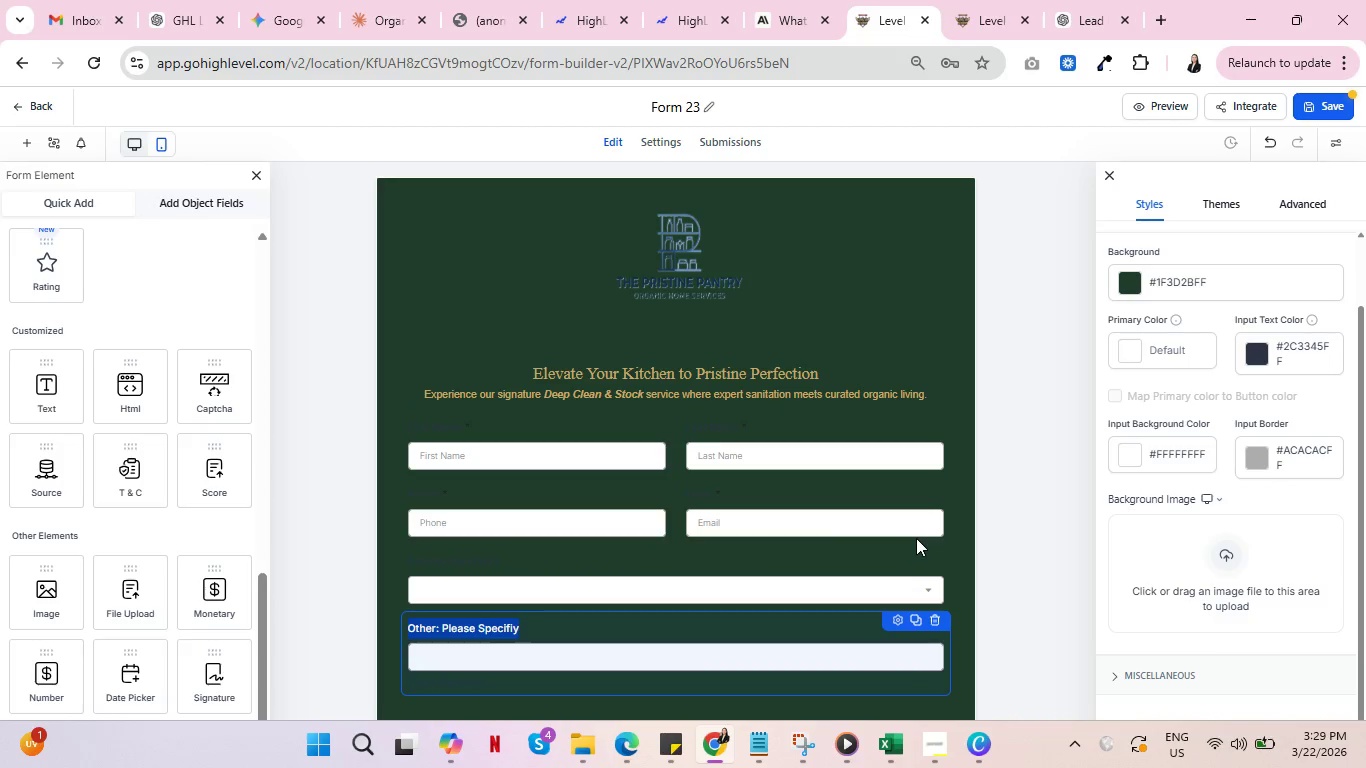 
wait(7.86)
 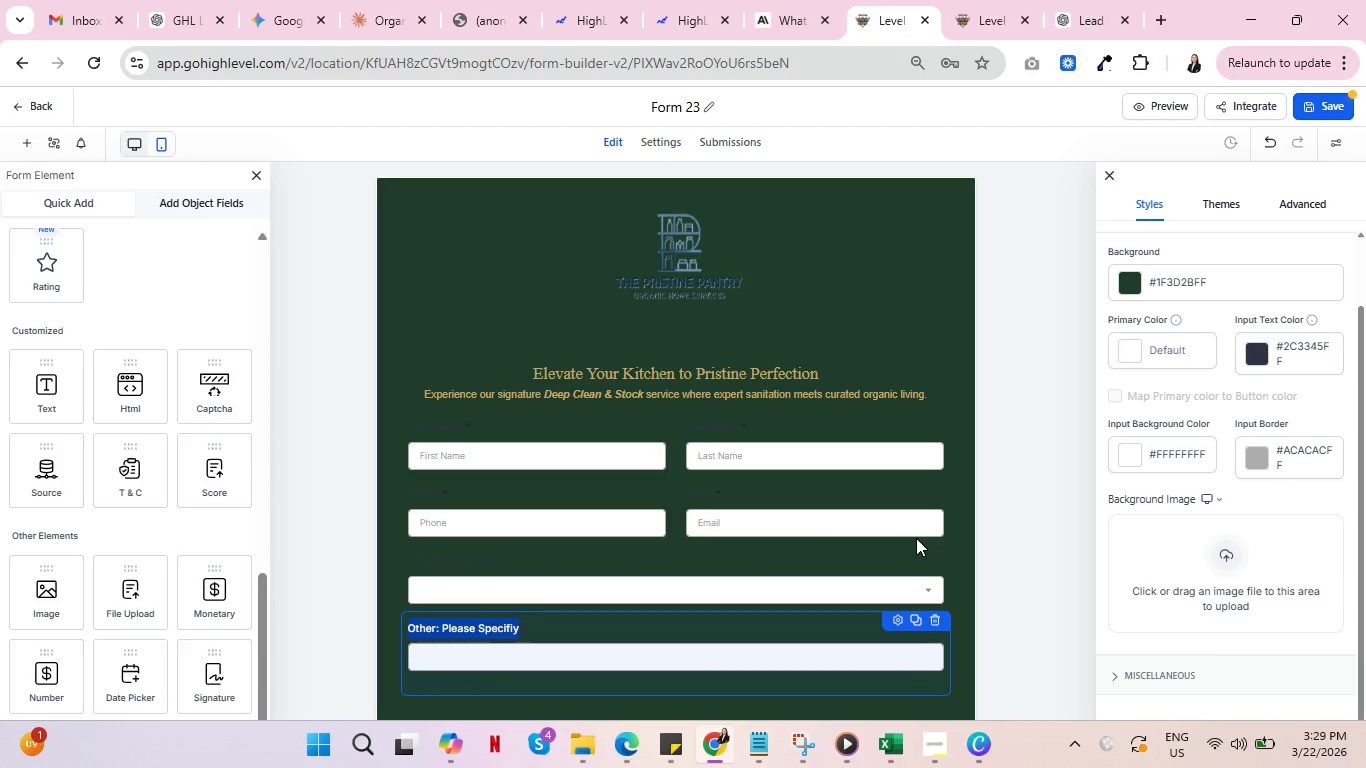 
left_click([736, 290])
 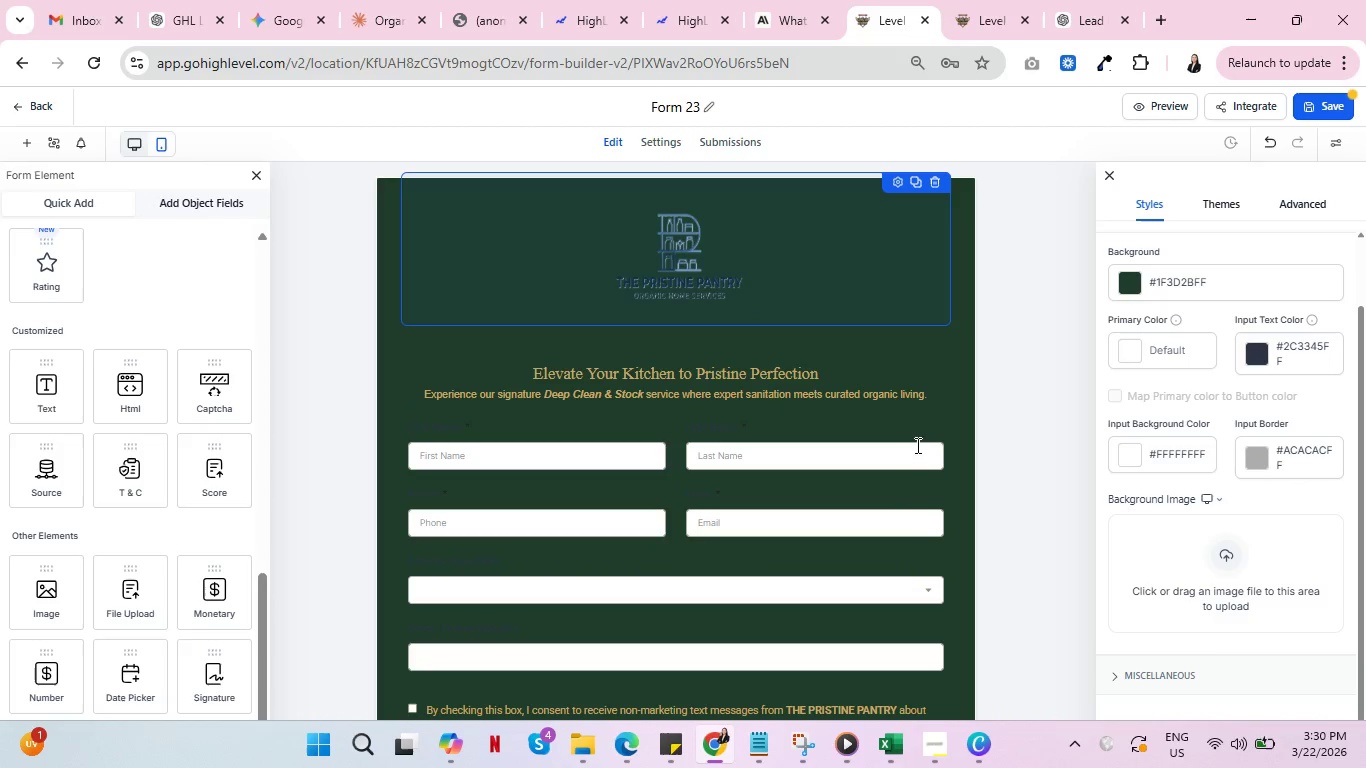 
scroll: coordinate [879, 547], scroll_direction: down, amount: 4.0
 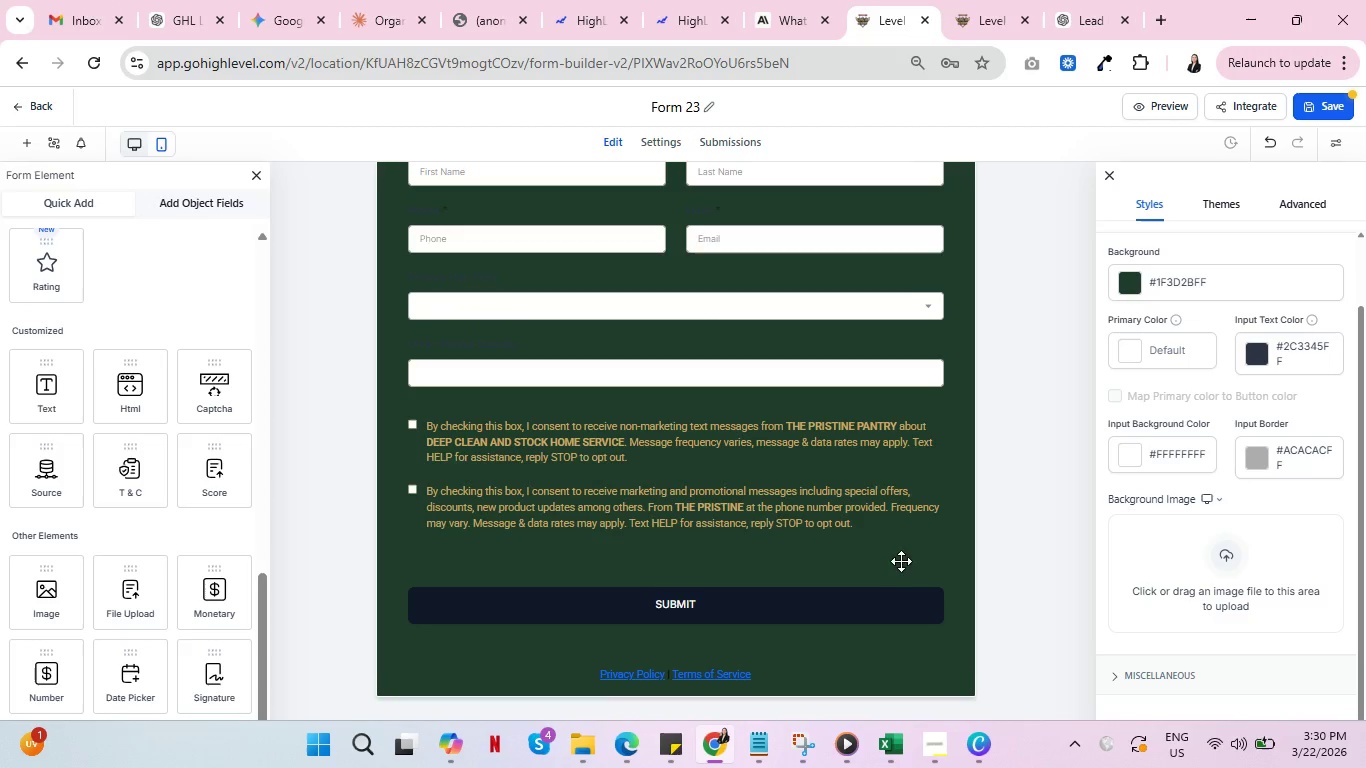 
scroll: coordinate [914, 587], scroll_direction: up, amount: 6.0
 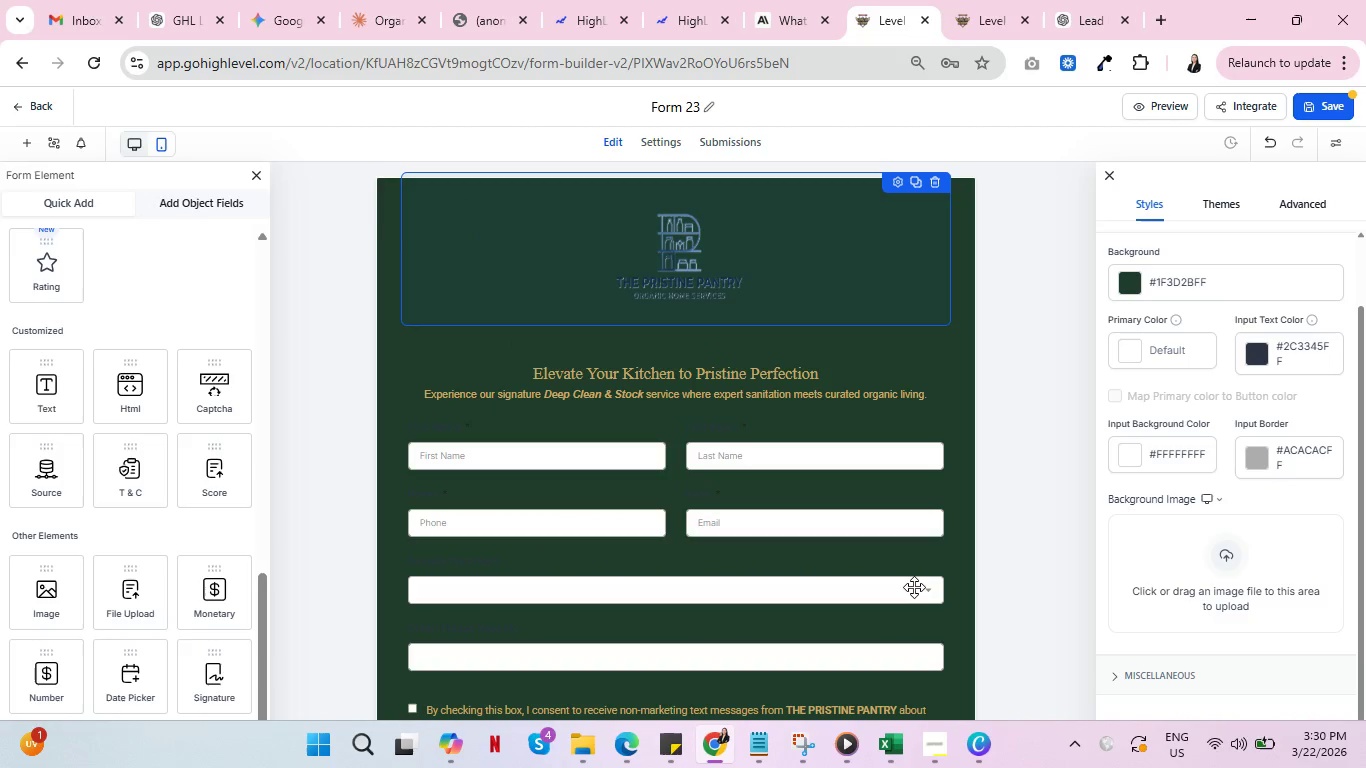 
wait(6.16)
 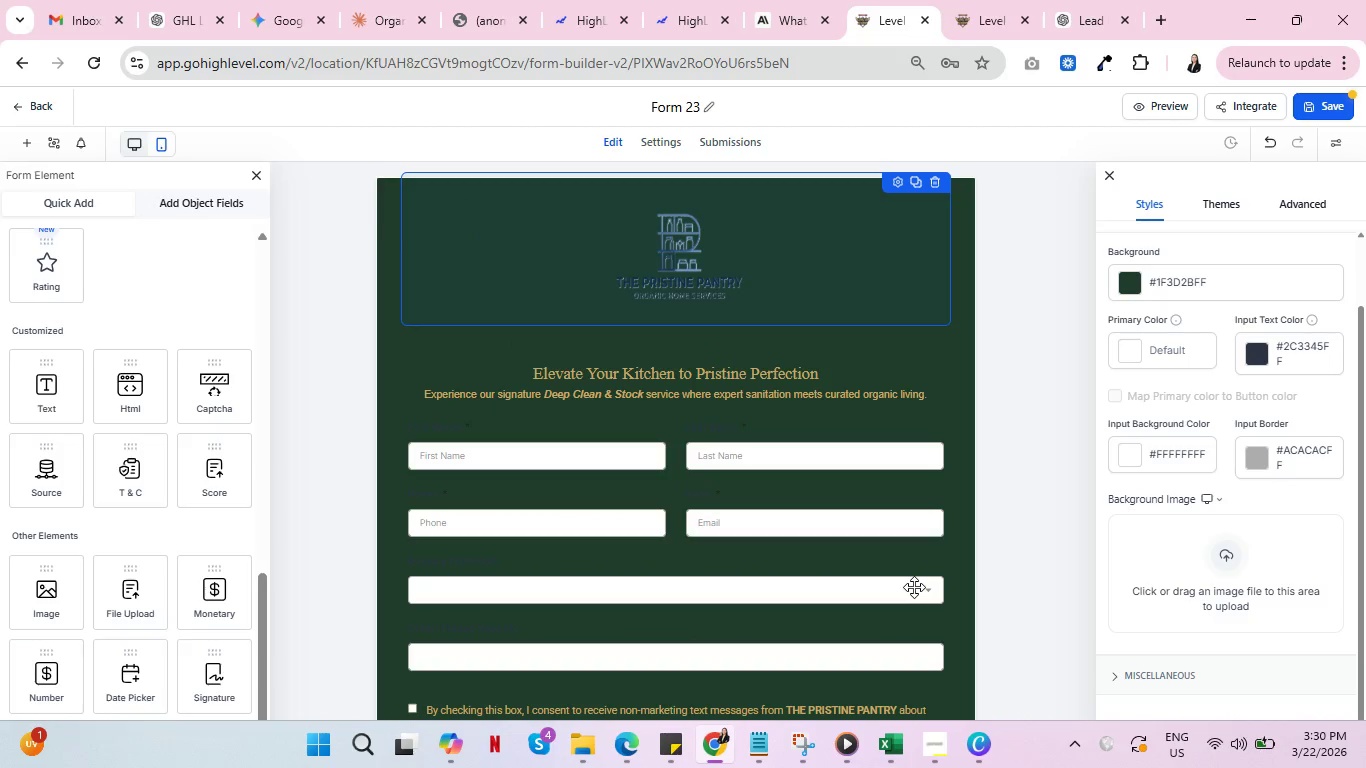 
left_click([967, 214])
 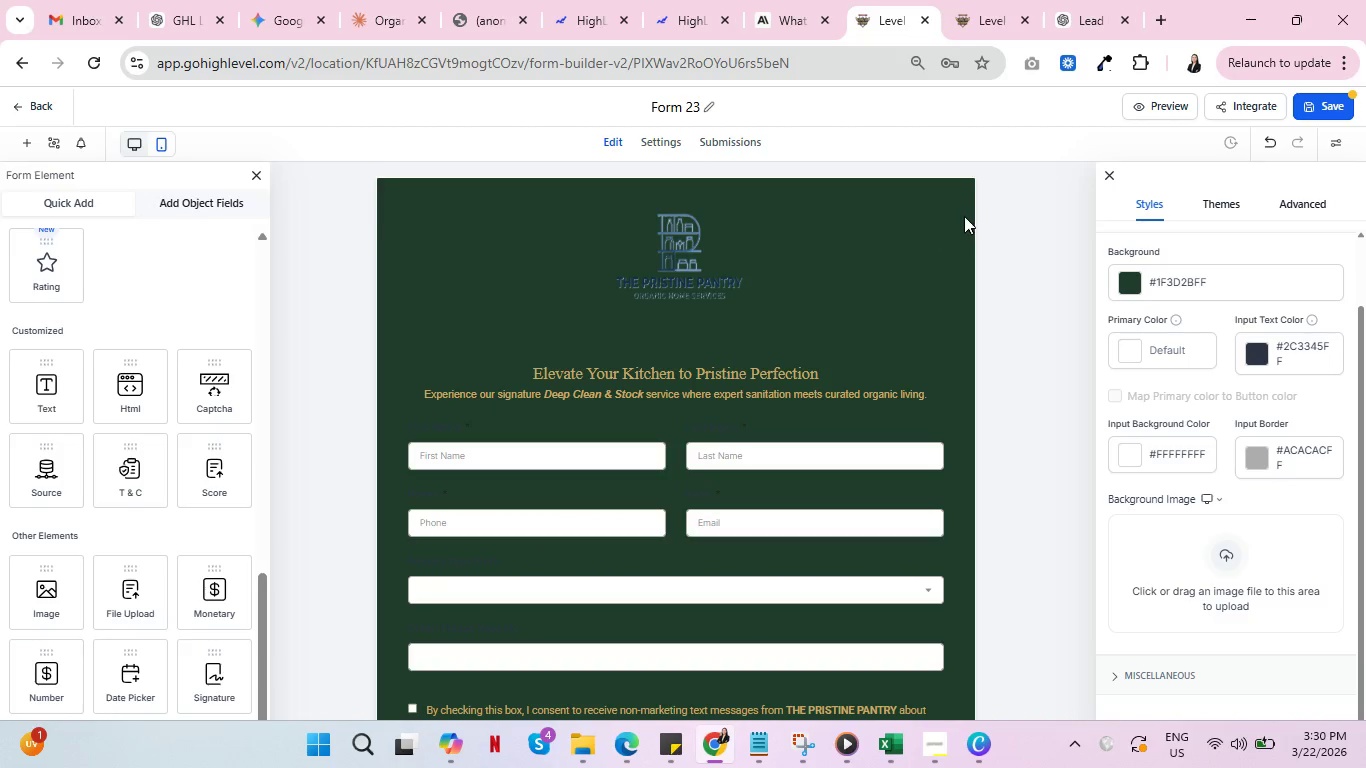 
left_click([963, 216])
 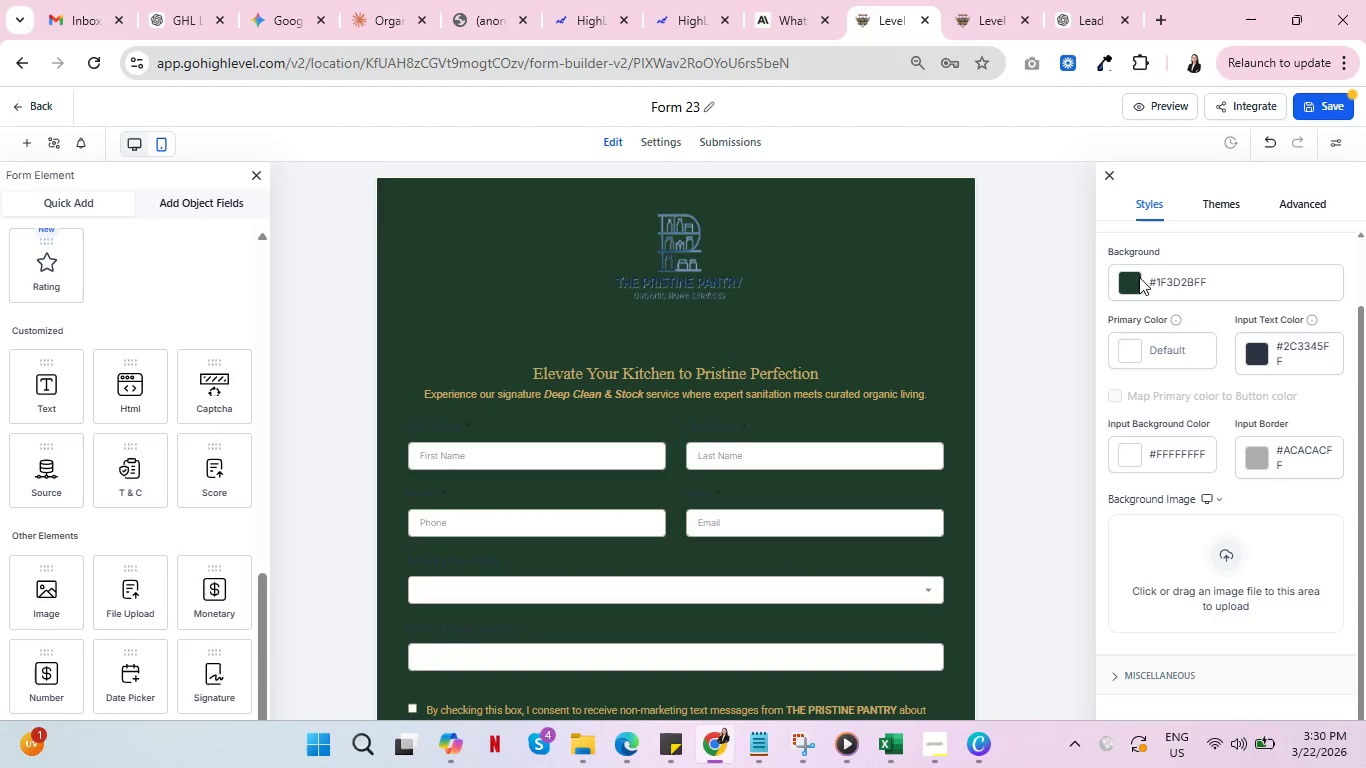 
left_click([1137, 278])
 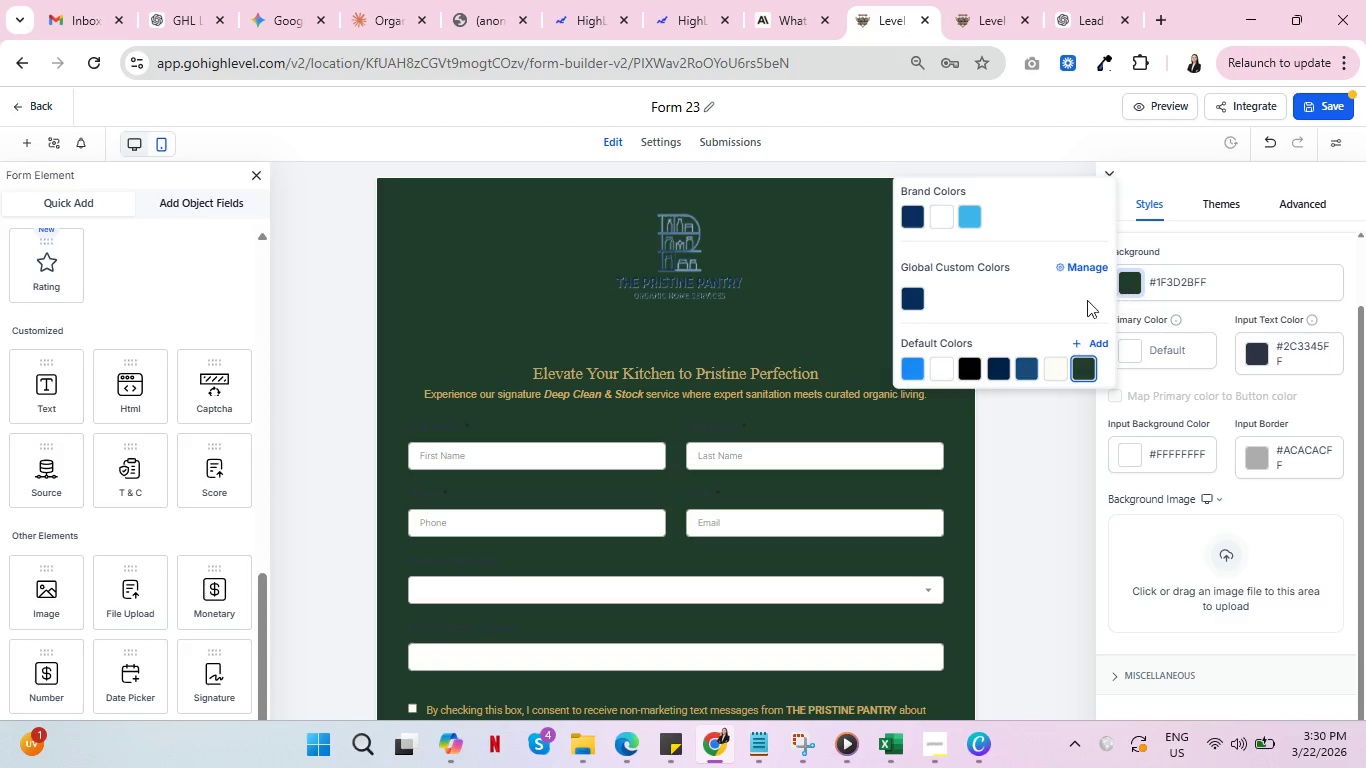 
left_click([998, 369])
 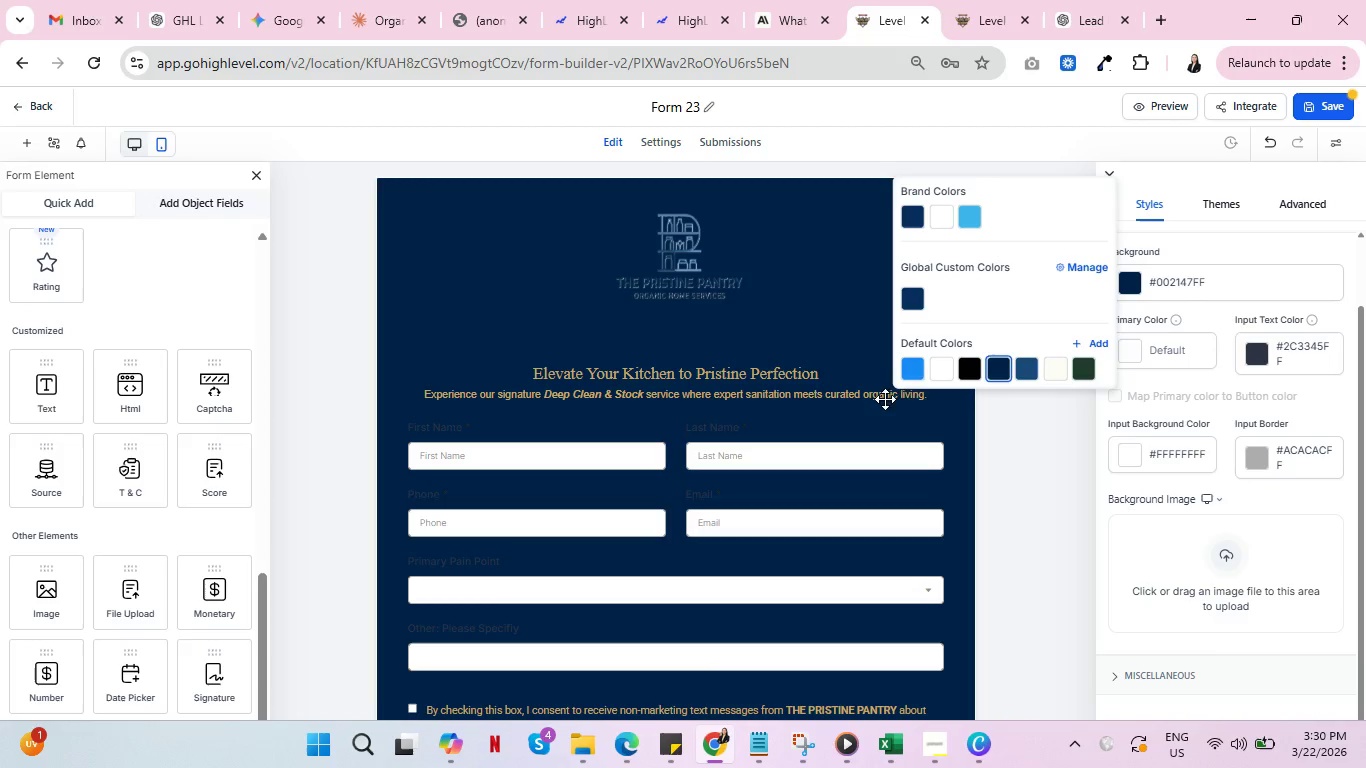 
left_click([972, 366])
 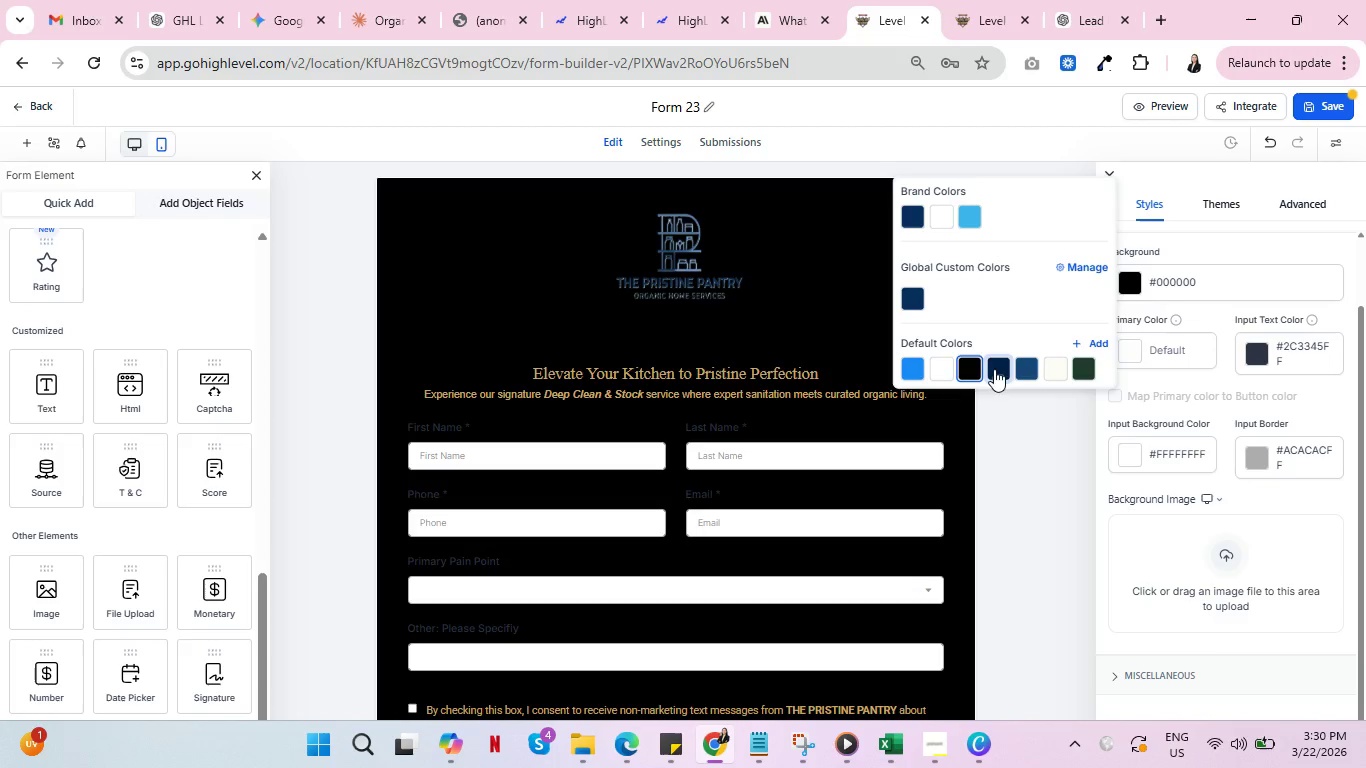 
double_click([1025, 369])
 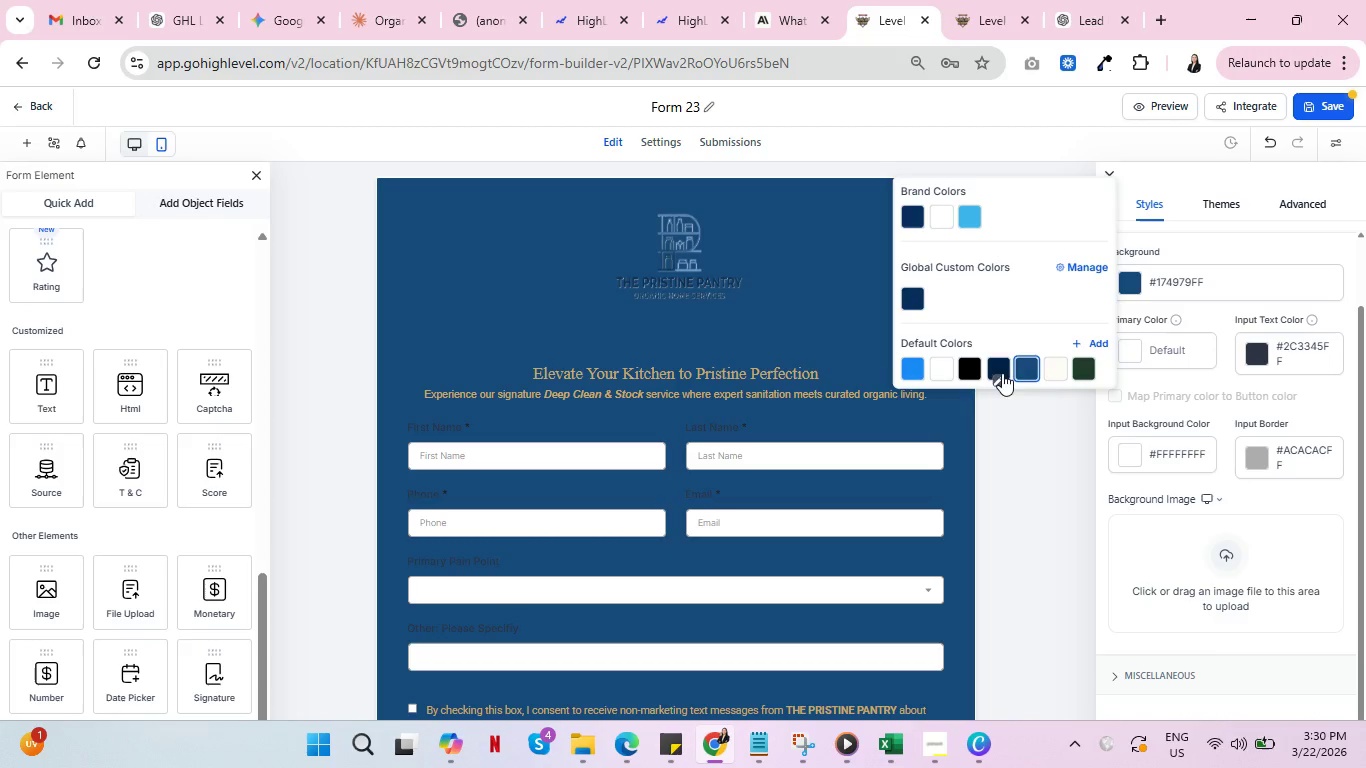 
left_click([987, 373])
 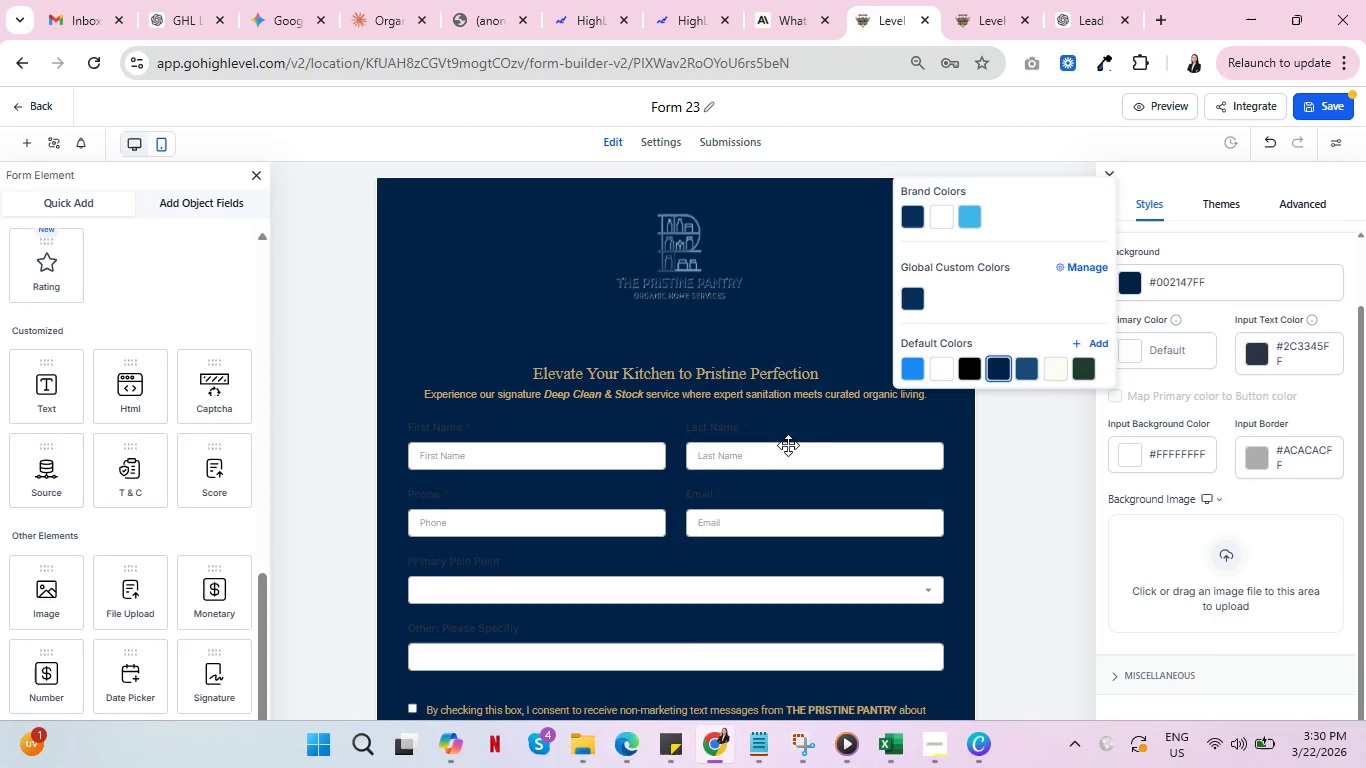 
scroll: coordinate [716, 563], scroll_direction: down, amount: 6.0
 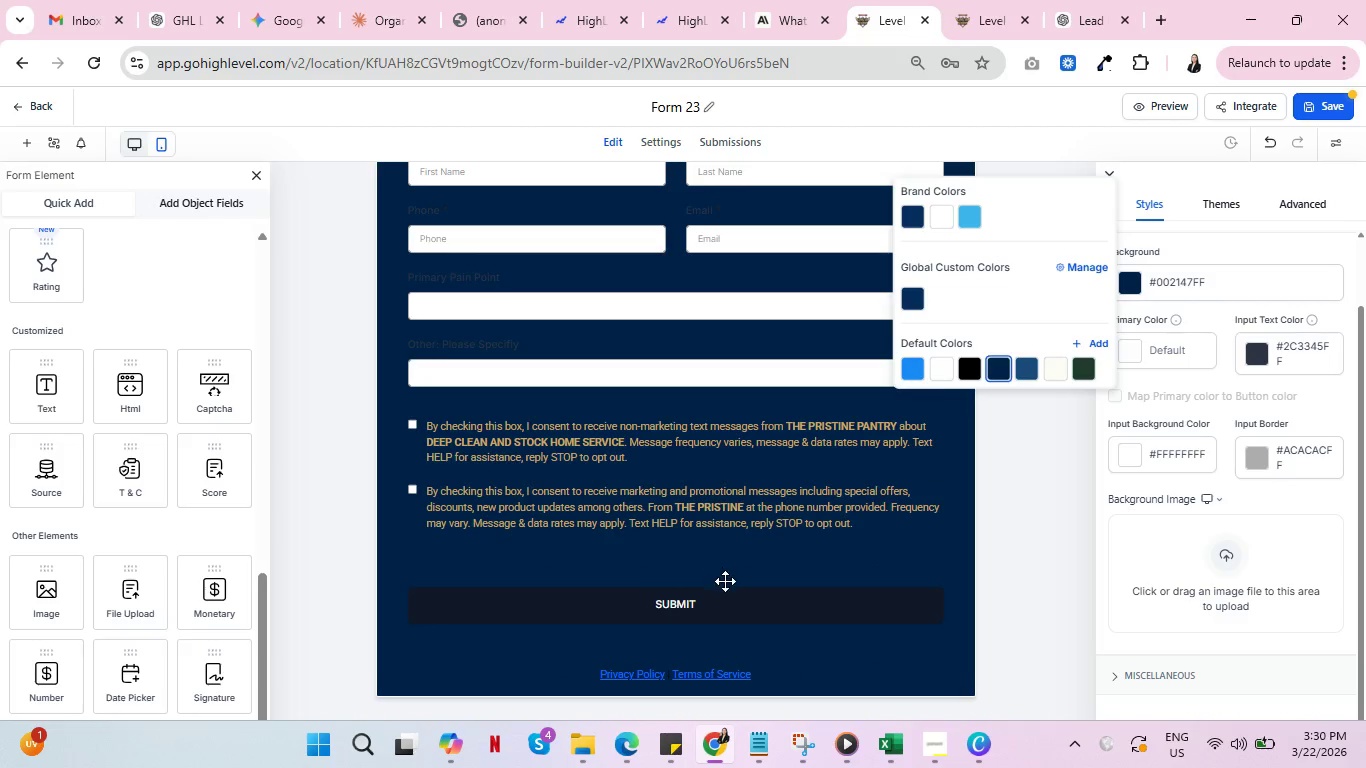 
scroll: coordinate [727, 582], scroll_direction: up, amount: 6.0
 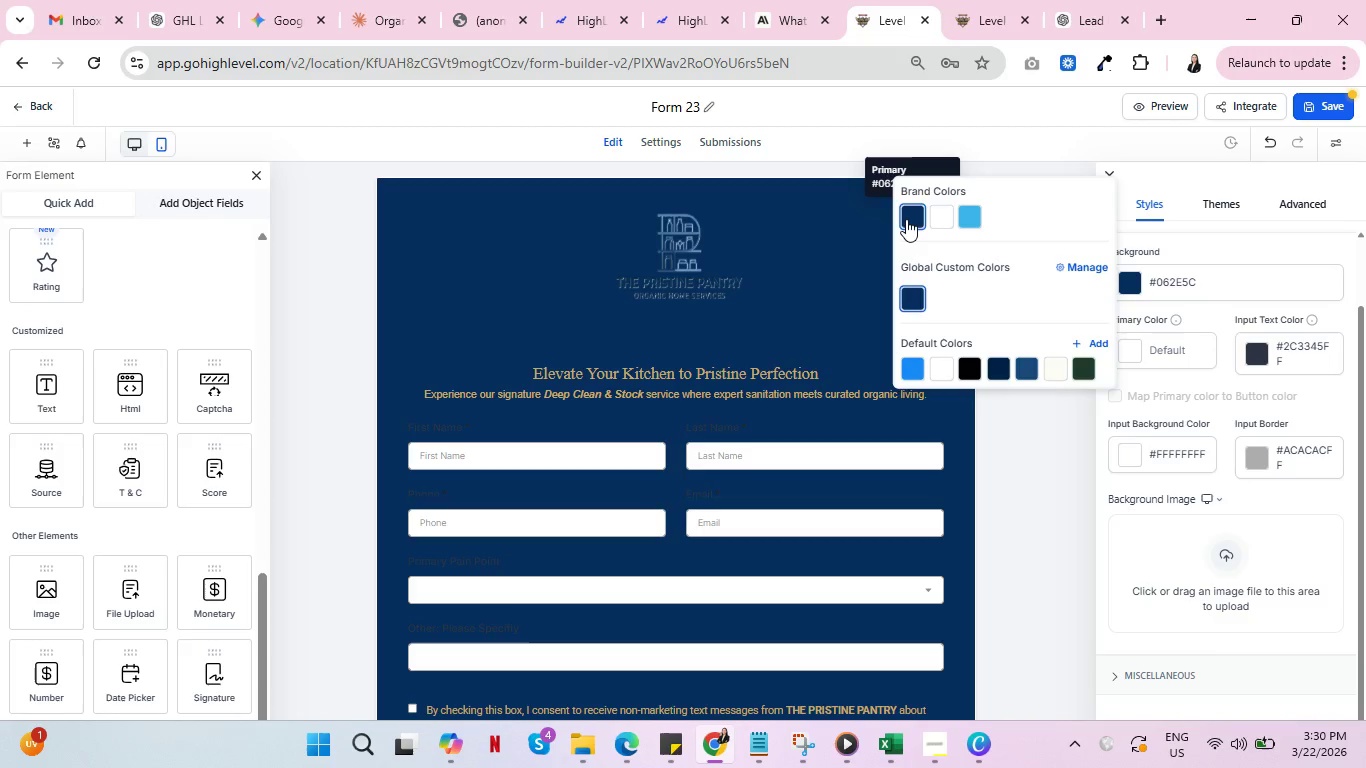 
wait(5.47)
 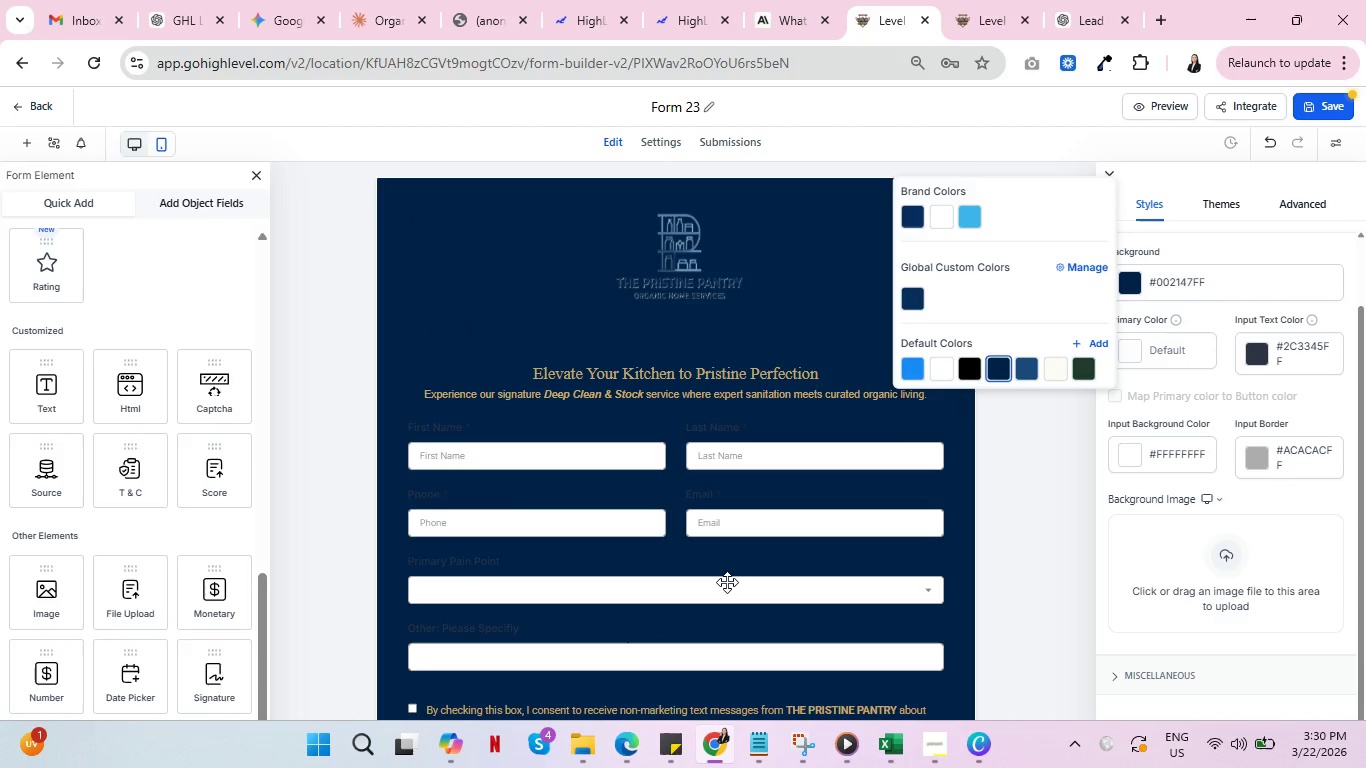 
scroll: coordinate [738, 558], scroll_direction: down, amount: 3.0
 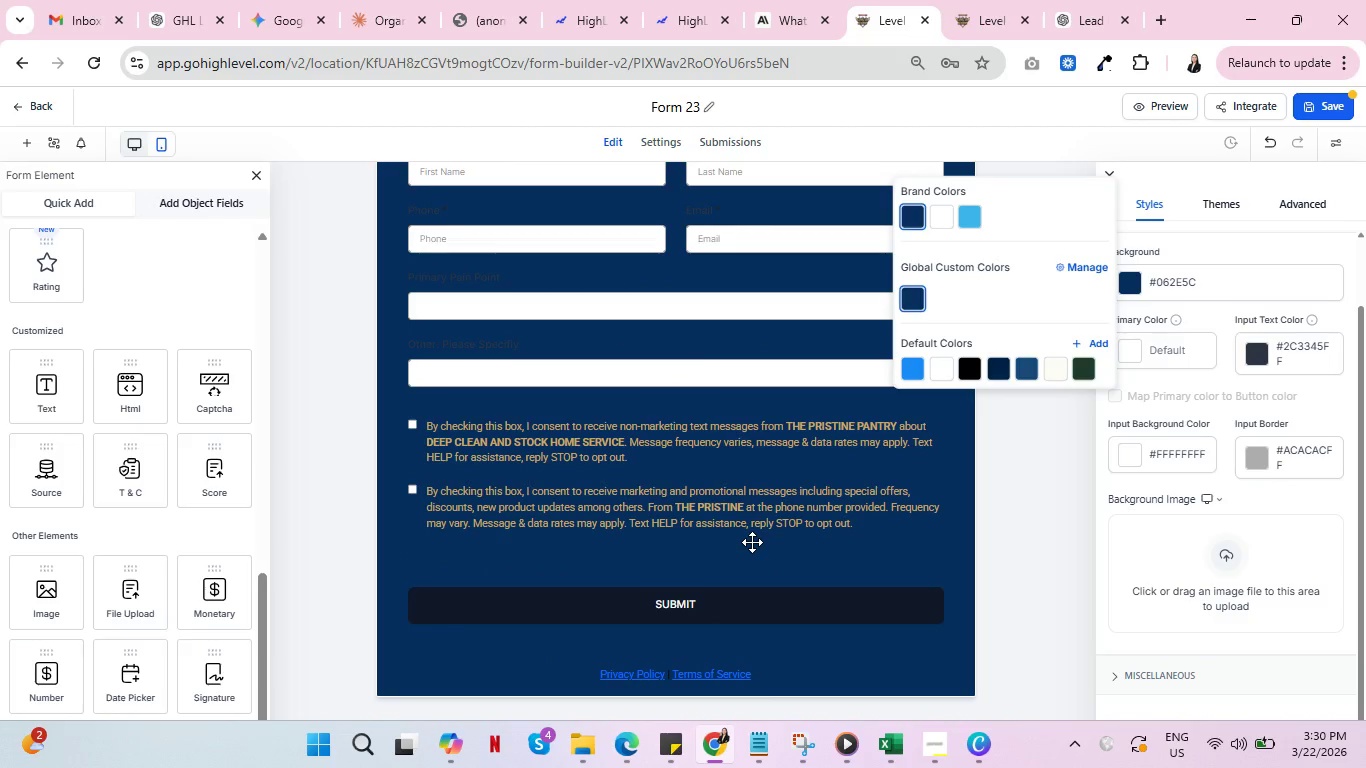 
wait(7.35)
 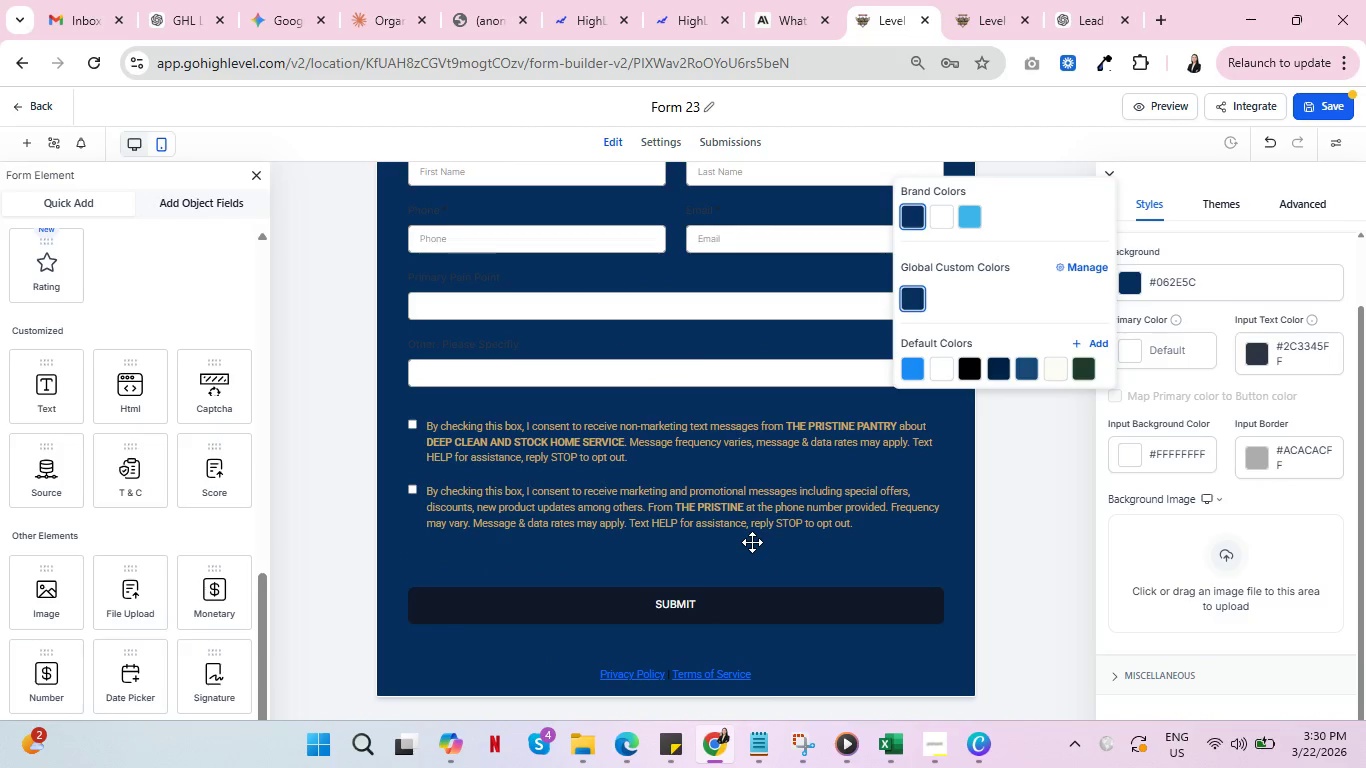 
scroll: coordinate [743, 536], scroll_direction: up, amount: 5.0
 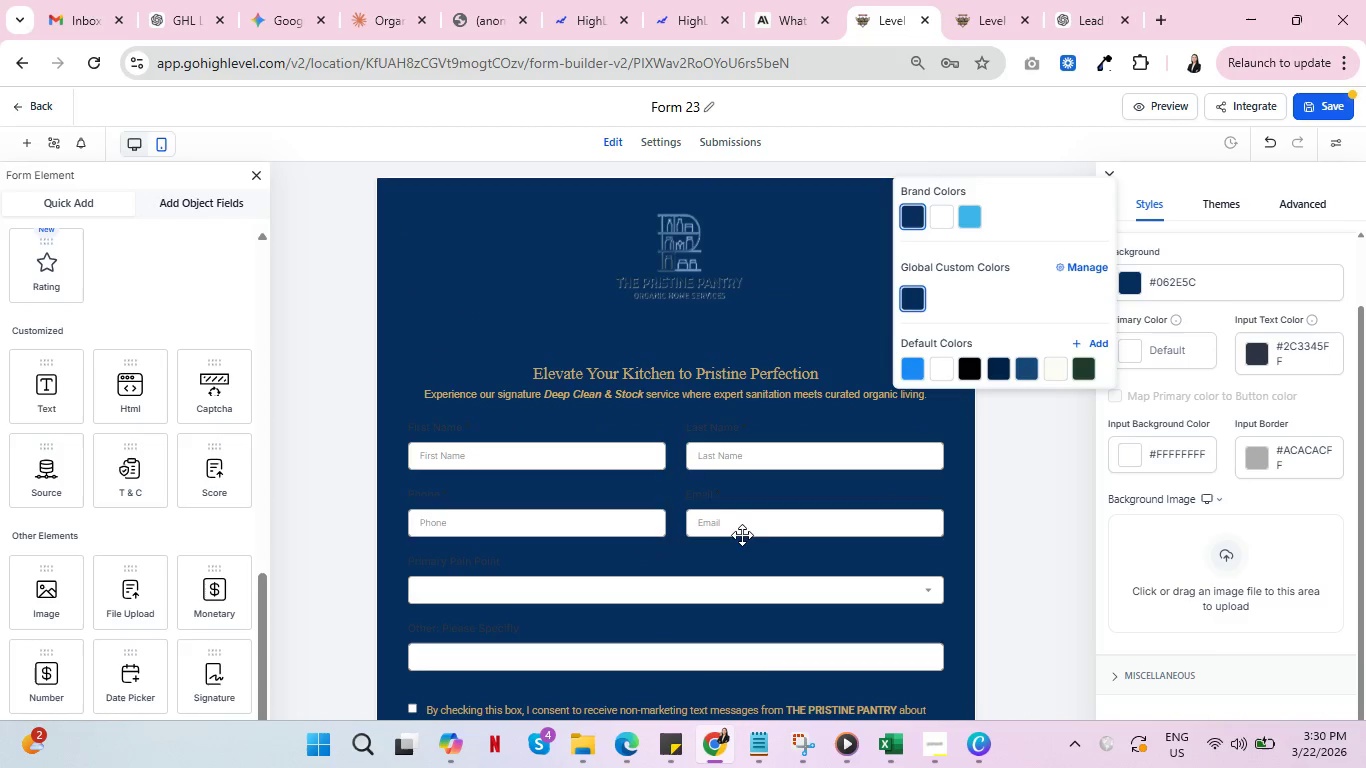 
scroll: coordinate [769, 508], scroll_direction: down, amount: 2.0
 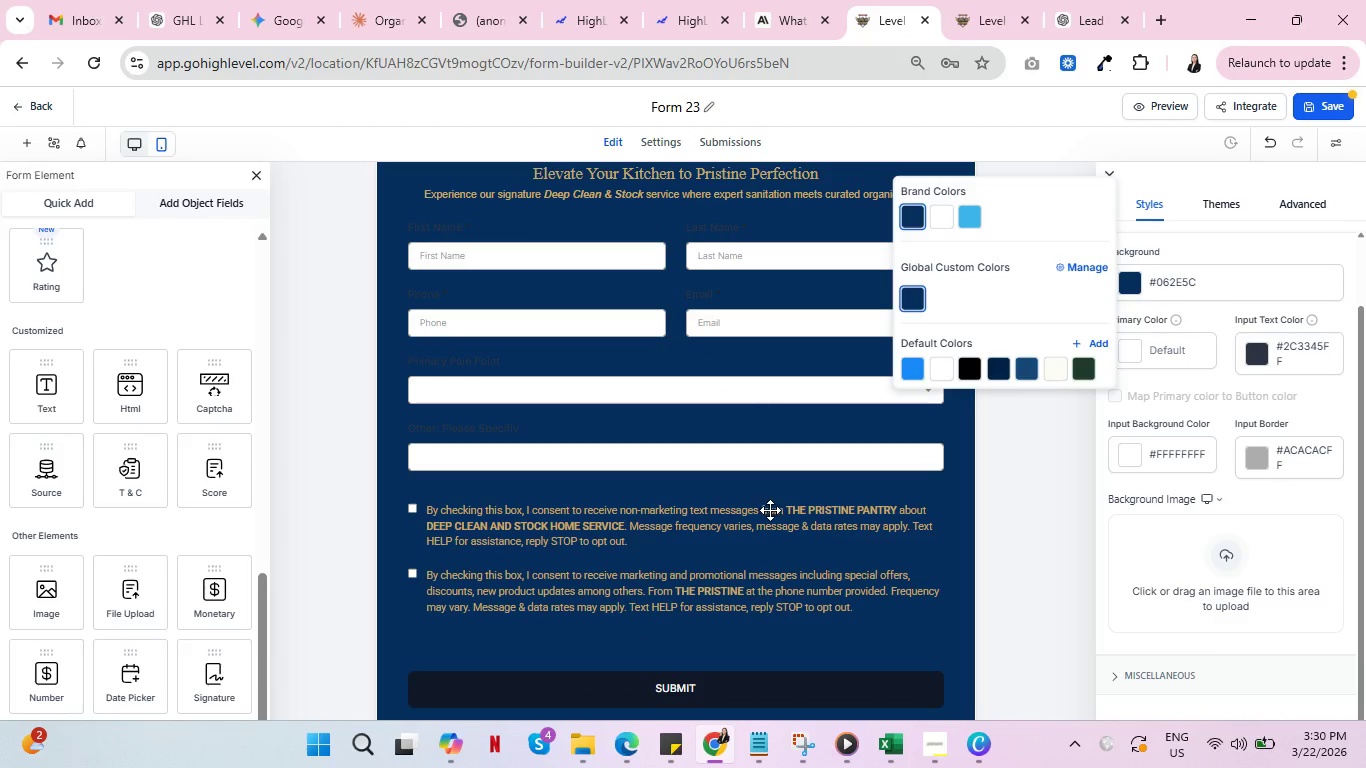 
scroll: coordinate [759, 506], scroll_direction: up, amount: 2.0
 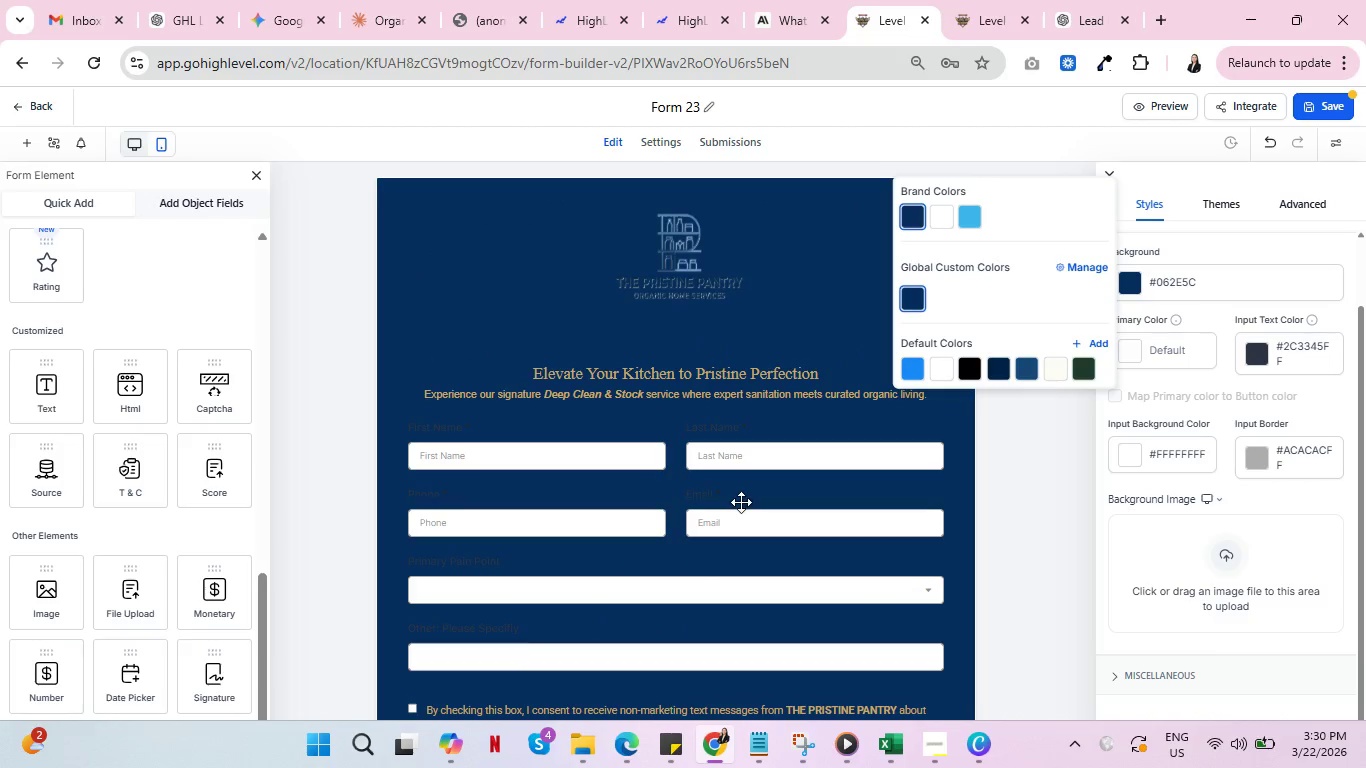 
left_click([726, 248])
 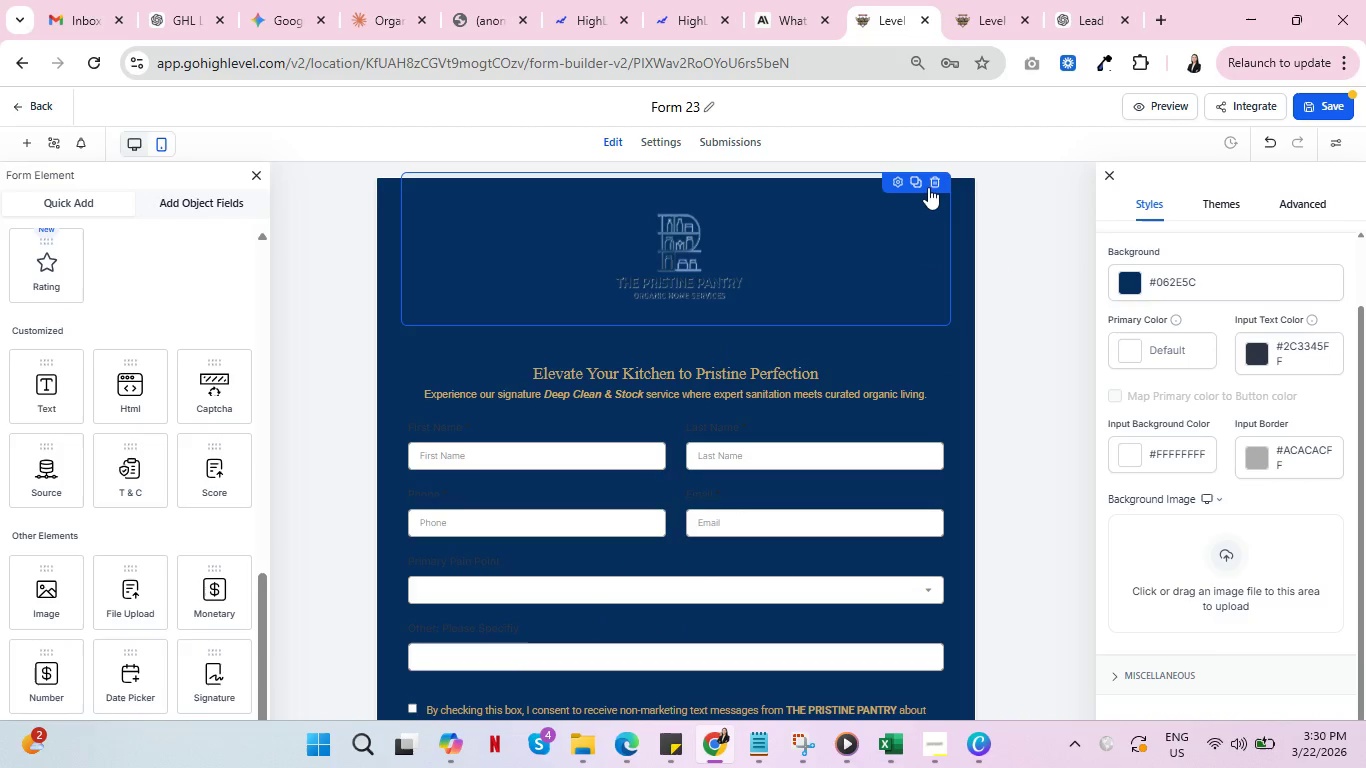 
left_click([930, 181])
 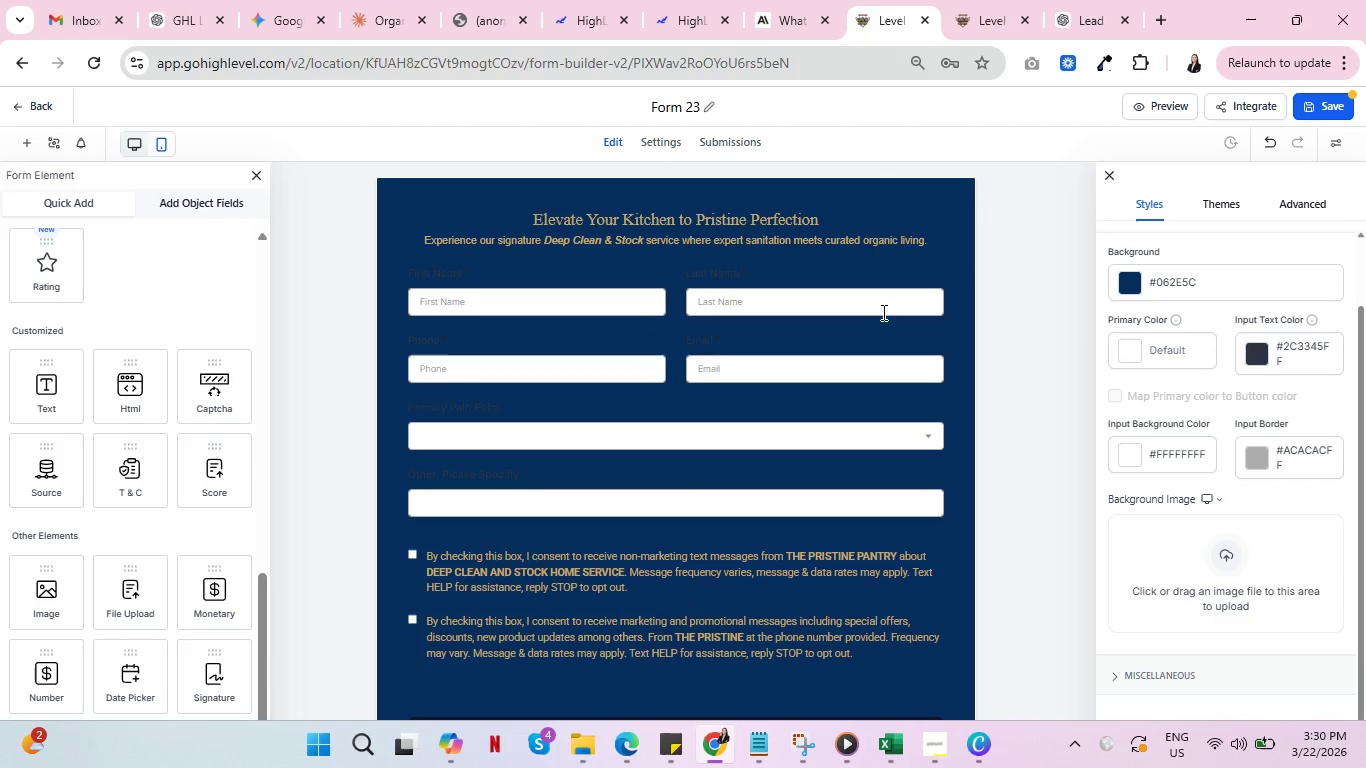 
scroll: coordinate [874, 326], scroll_direction: up, amount: 5.0
 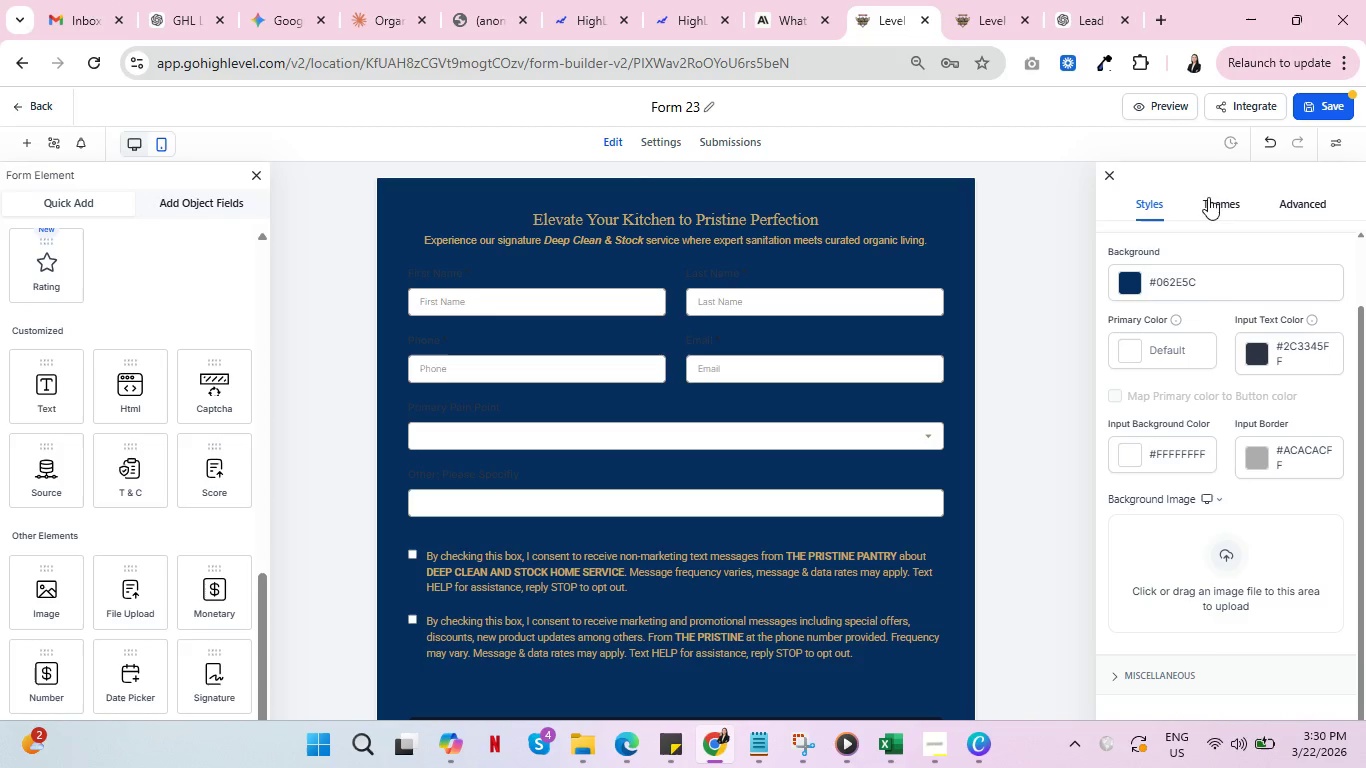 
left_click([1210, 214])
 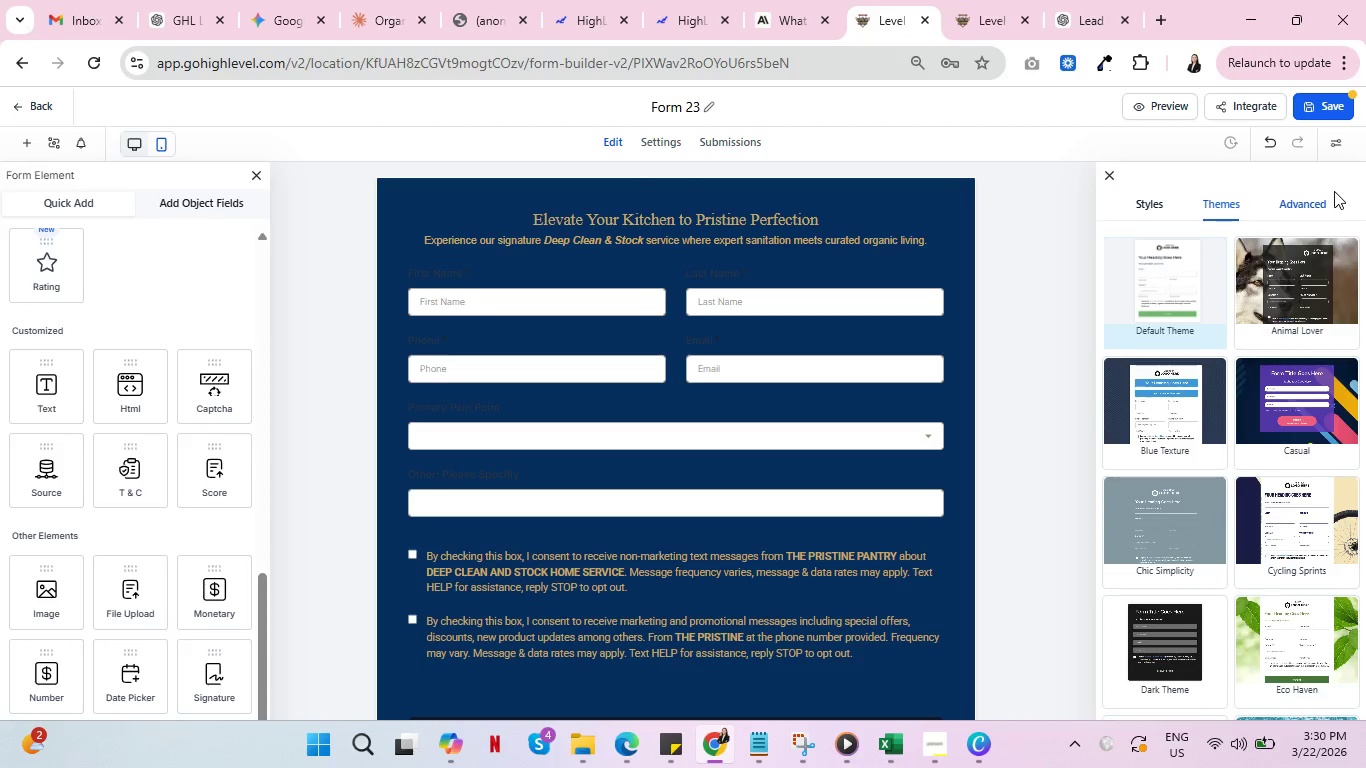 
left_click([1334, 191])
 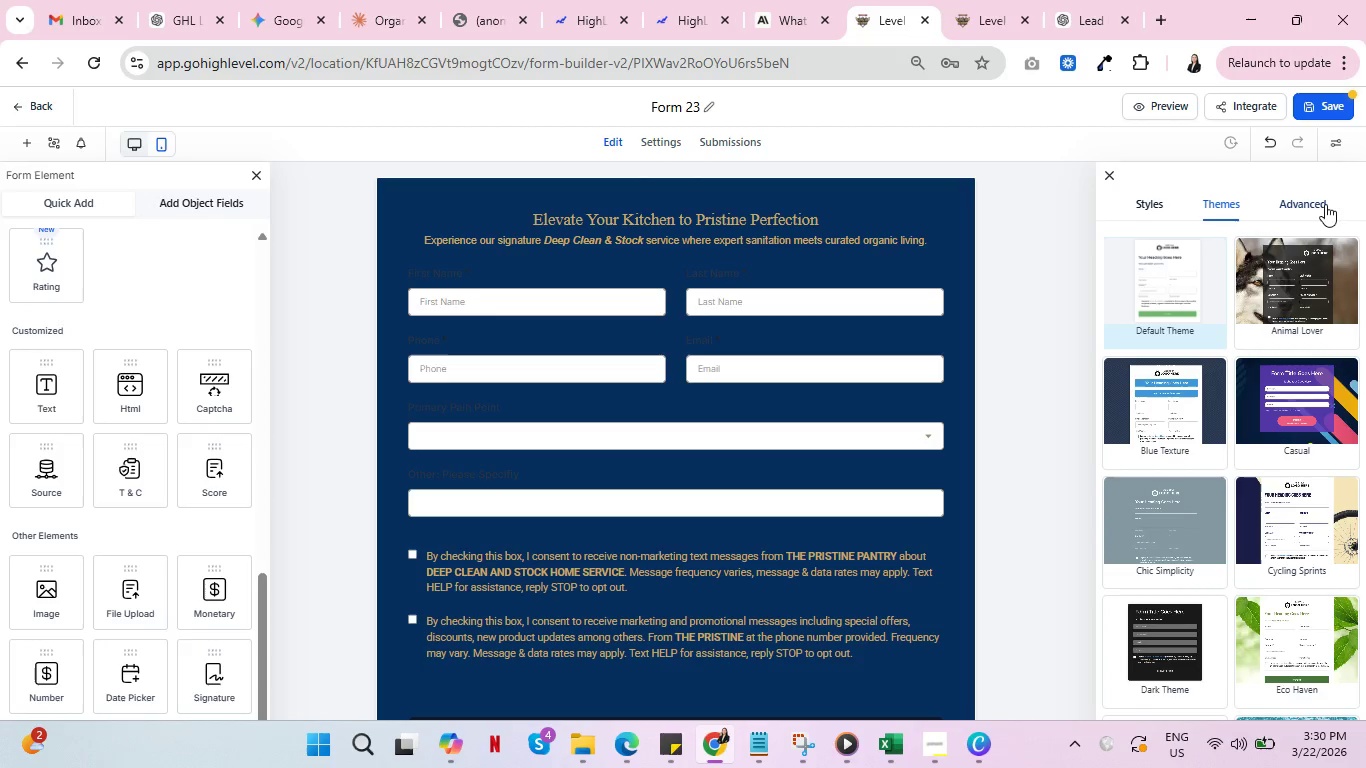 
double_click([1325, 204])
 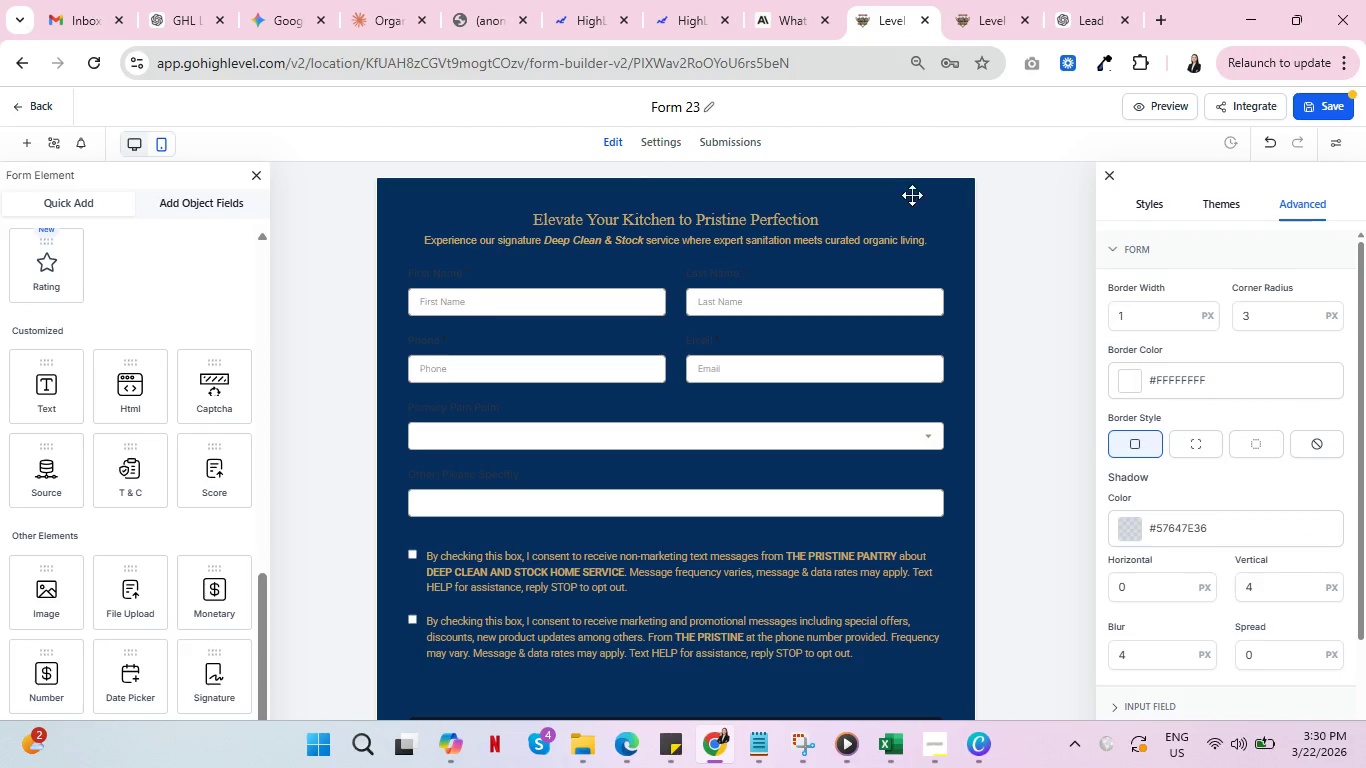 
left_click([917, 215])
 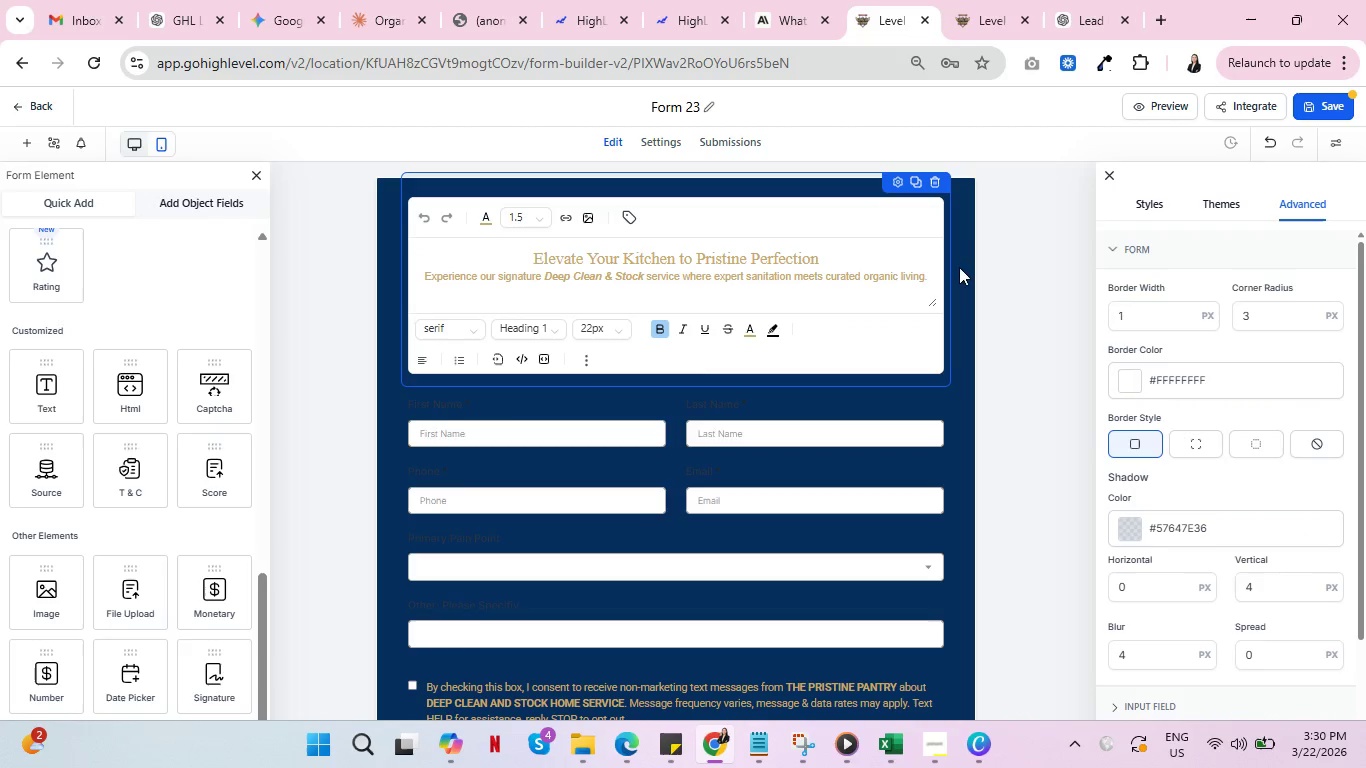 
left_click([960, 268])
 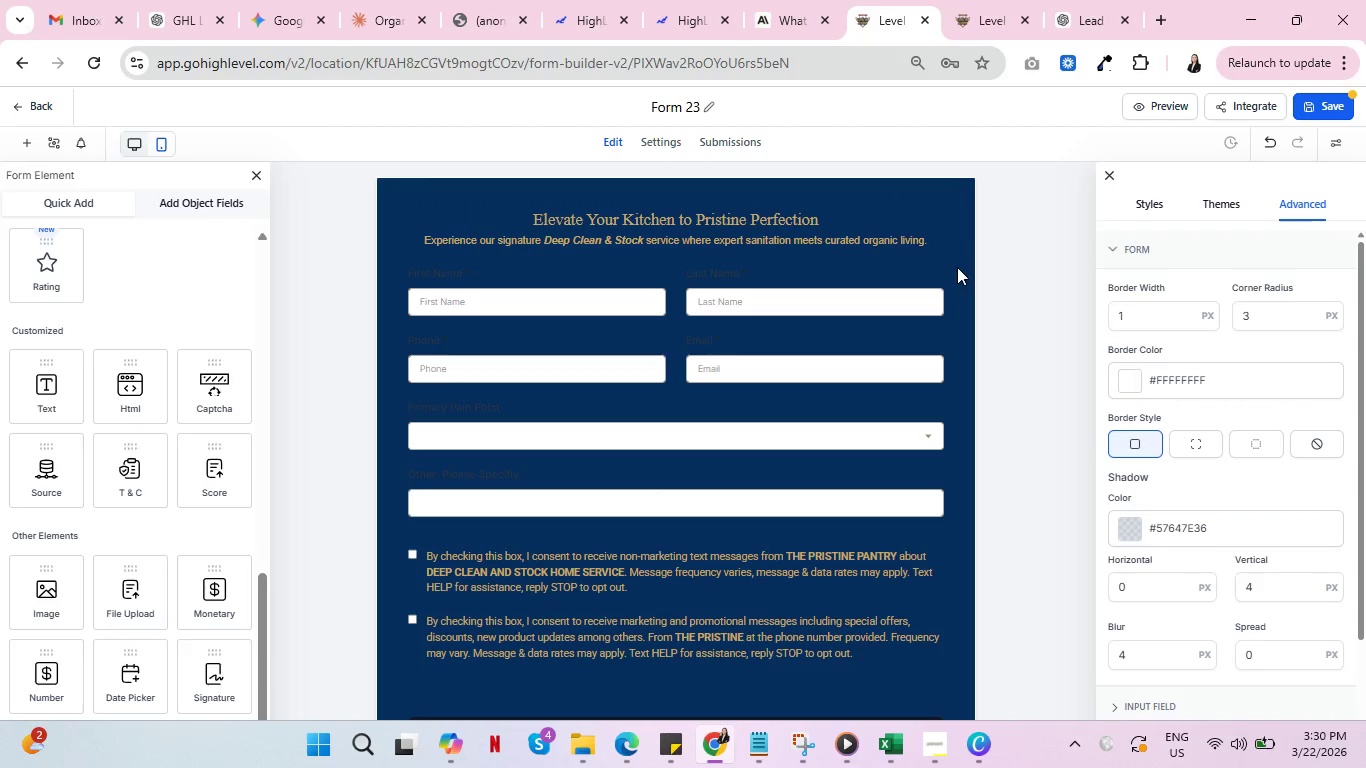 
left_click([956, 267])
 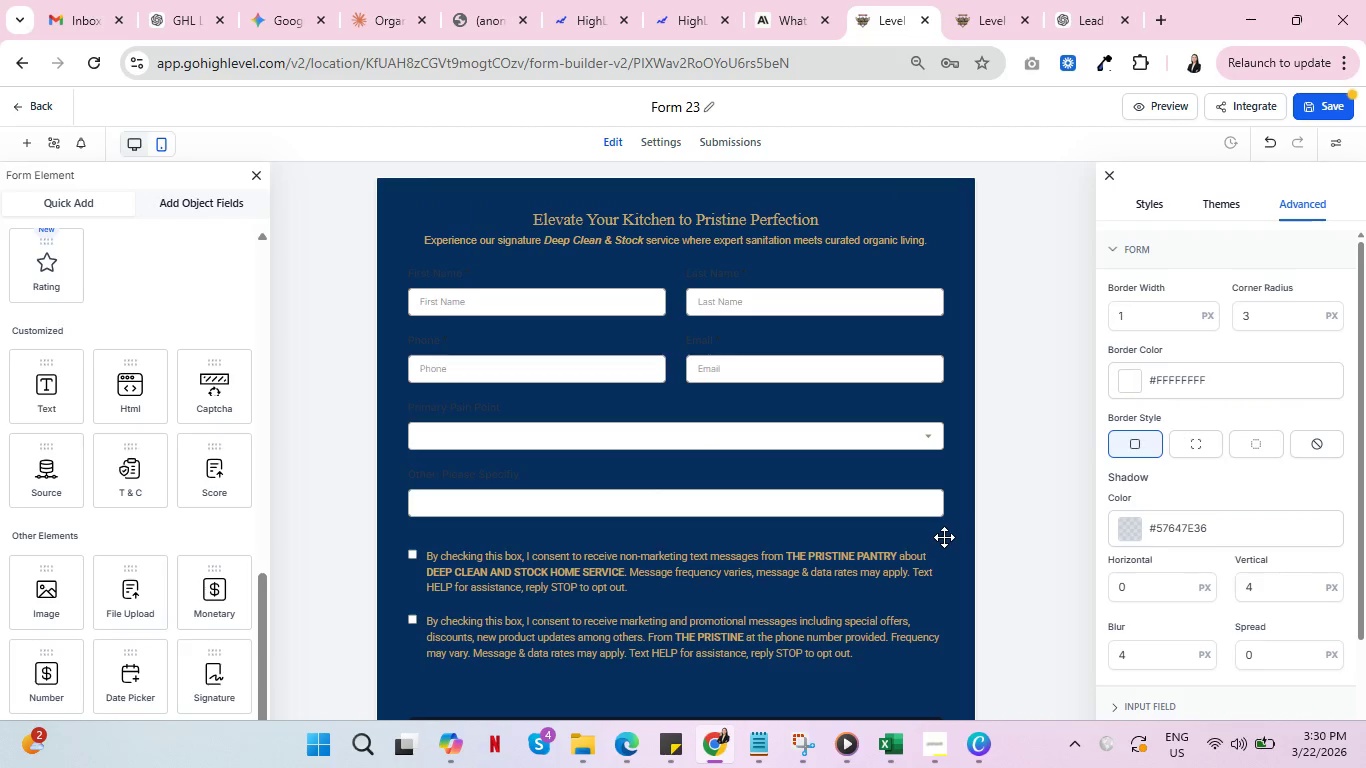 
left_click([944, 537])
 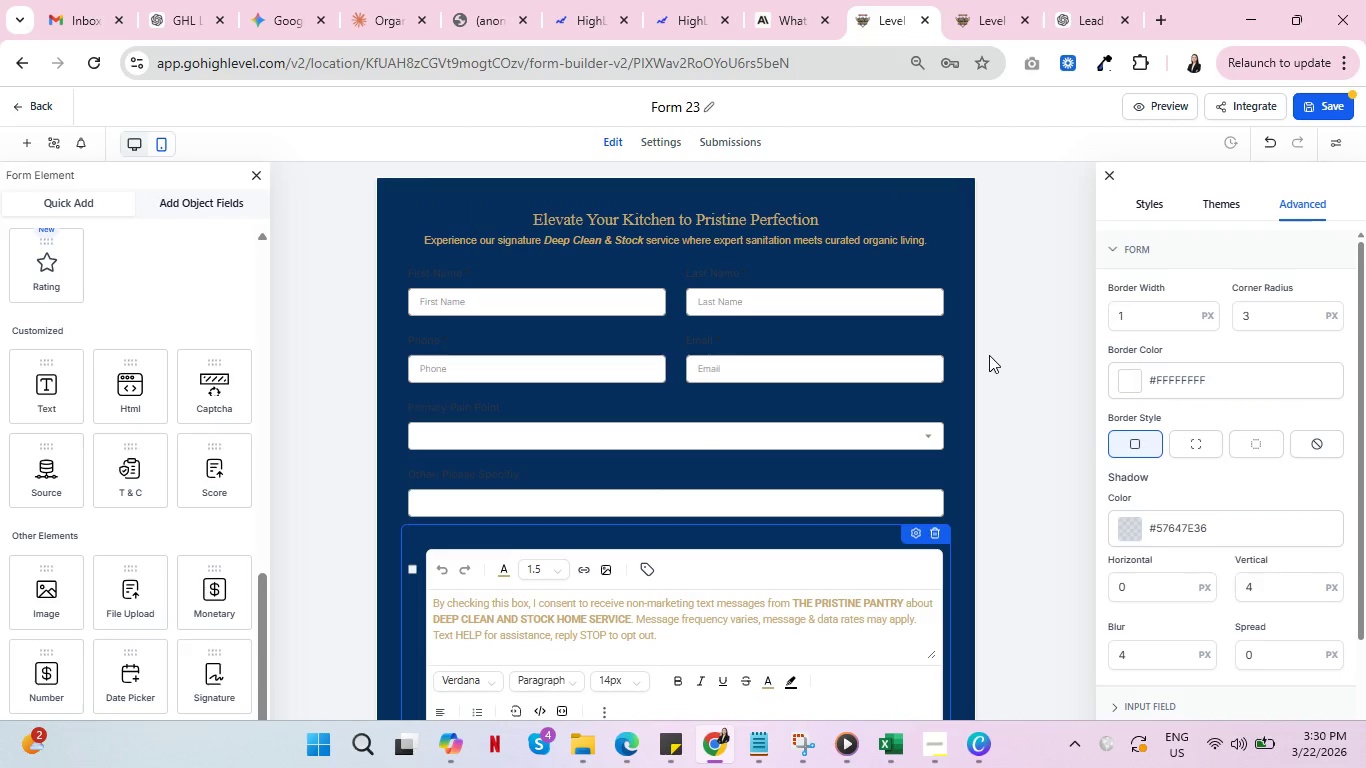 
left_click([962, 352])
 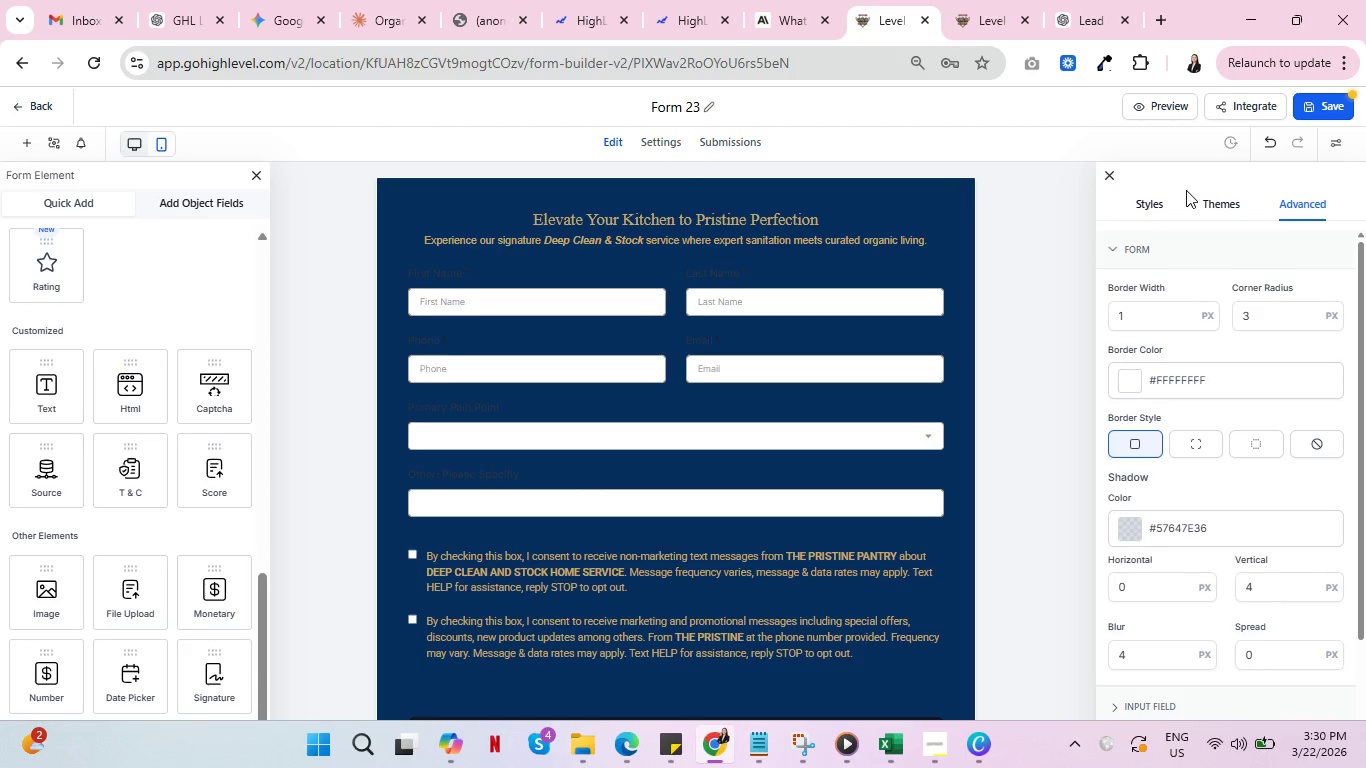 
double_click([1154, 201])
 